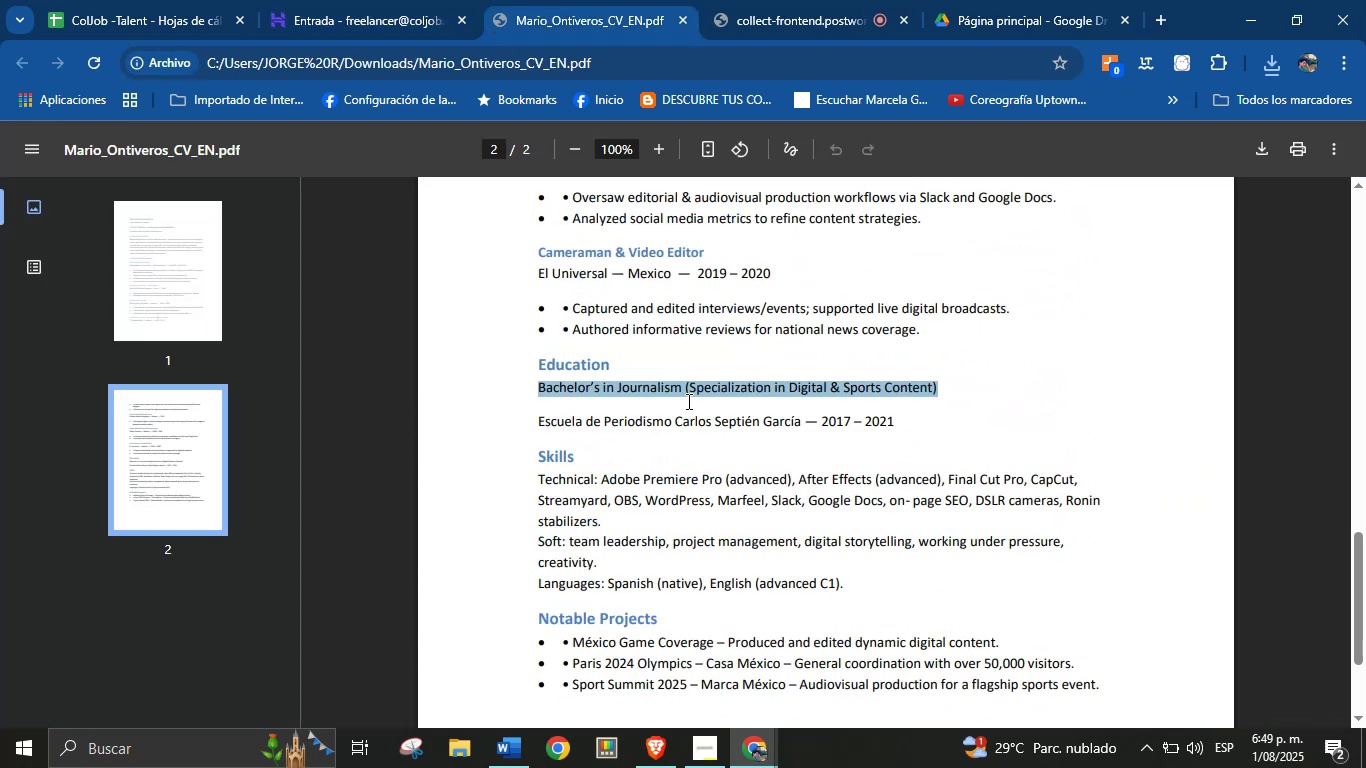 
hold_key(key=ControlLeft, duration=0.65)
 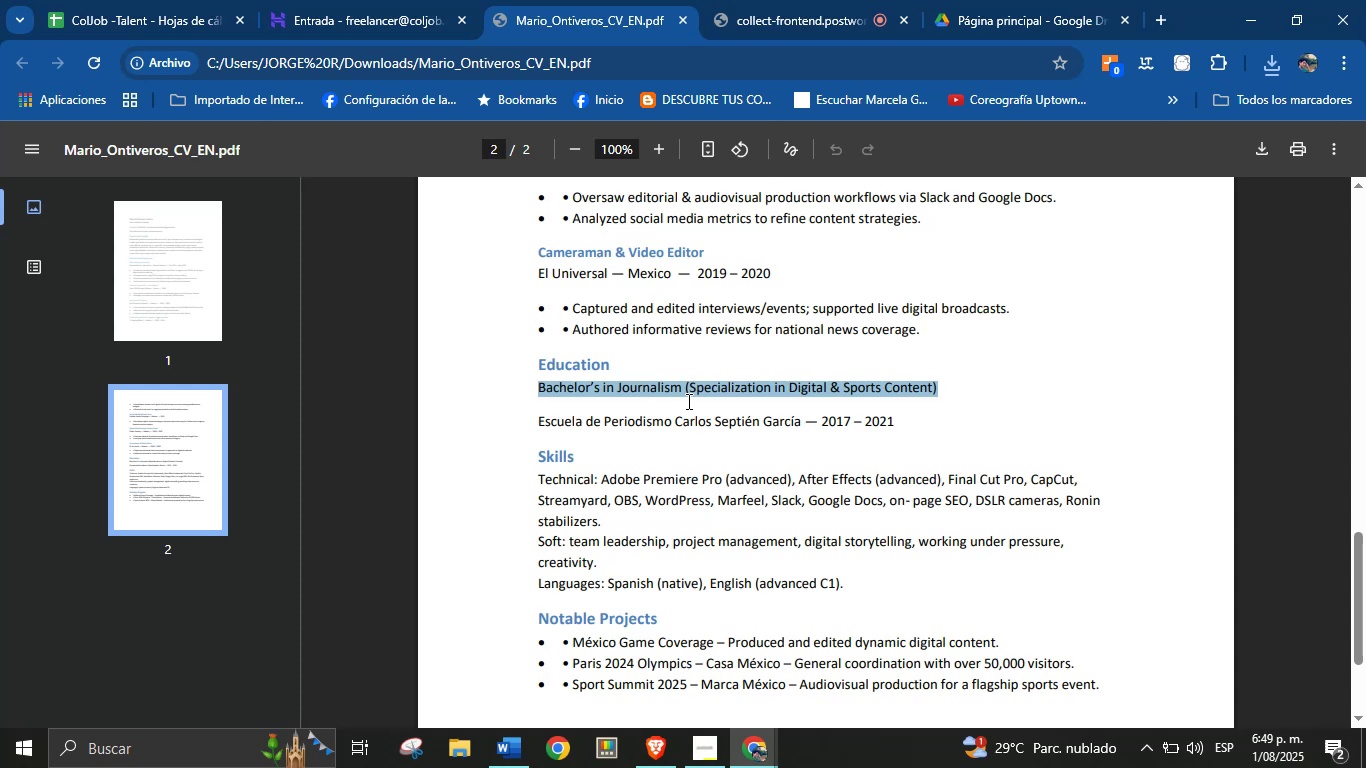 
hold_key(key=C, duration=0.31)
 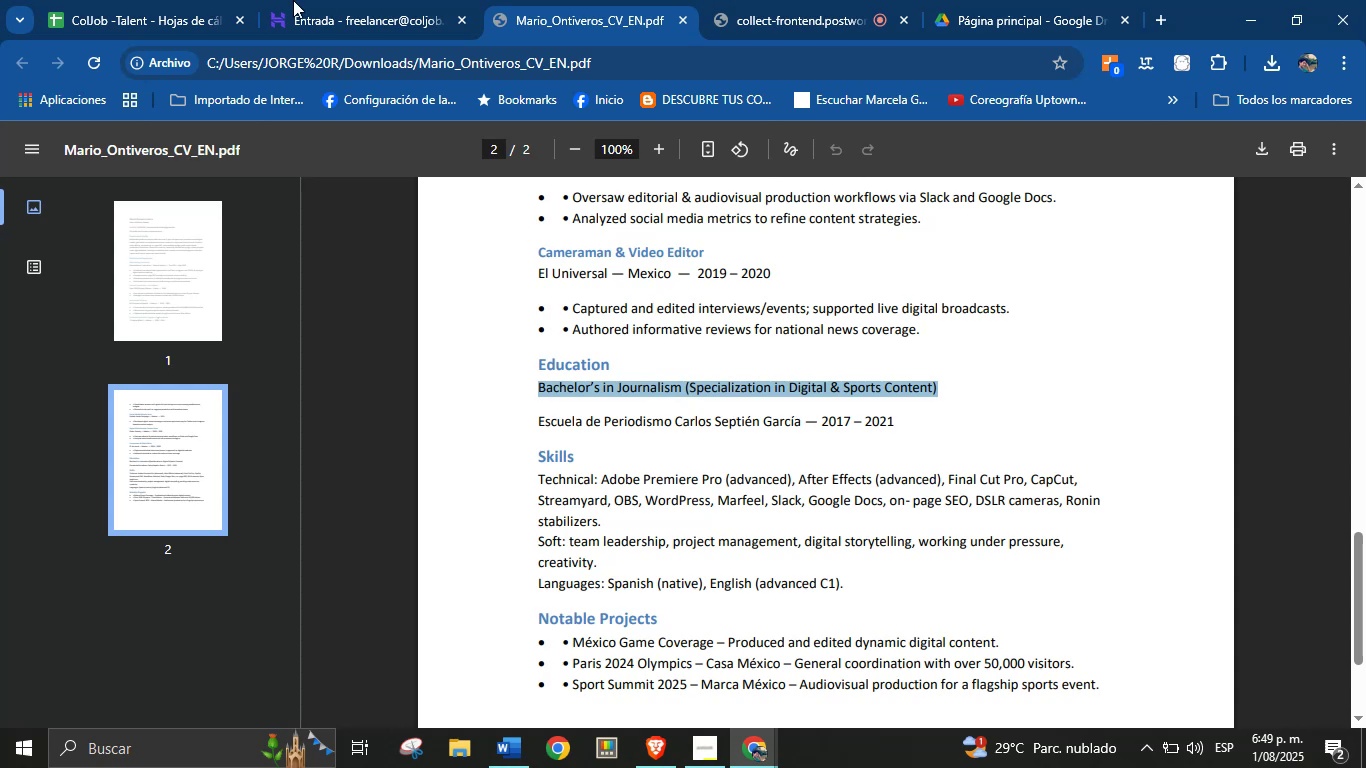 
left_click([43, 0])
 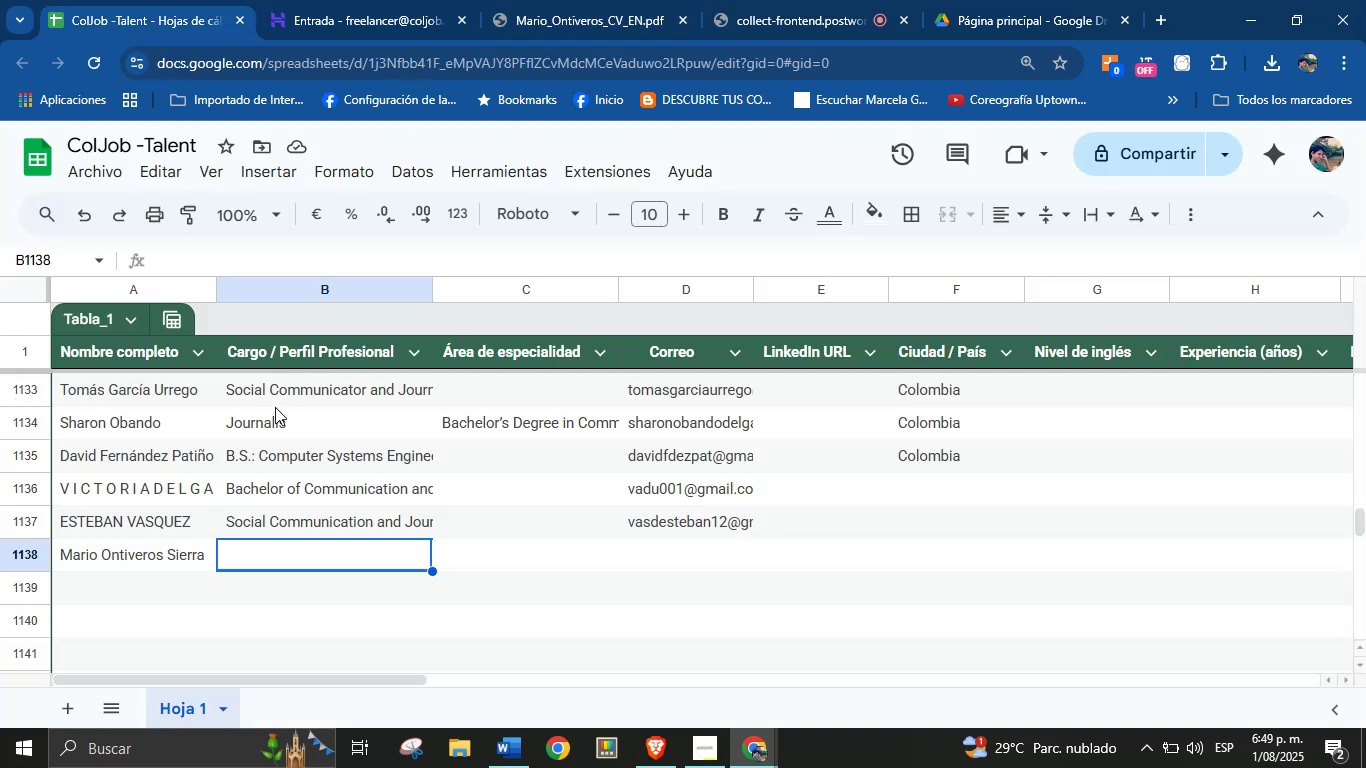 
key(Control+V)
 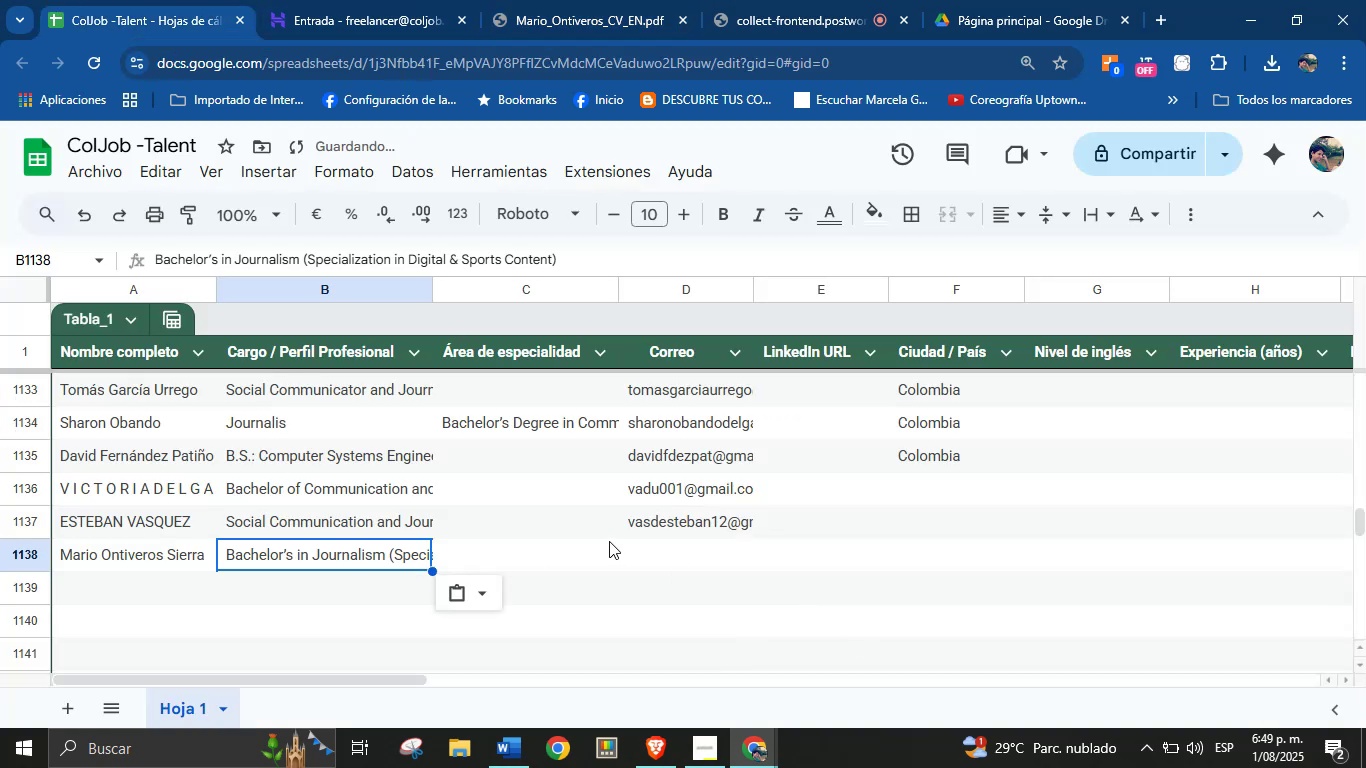 
left_click([652, 555])
 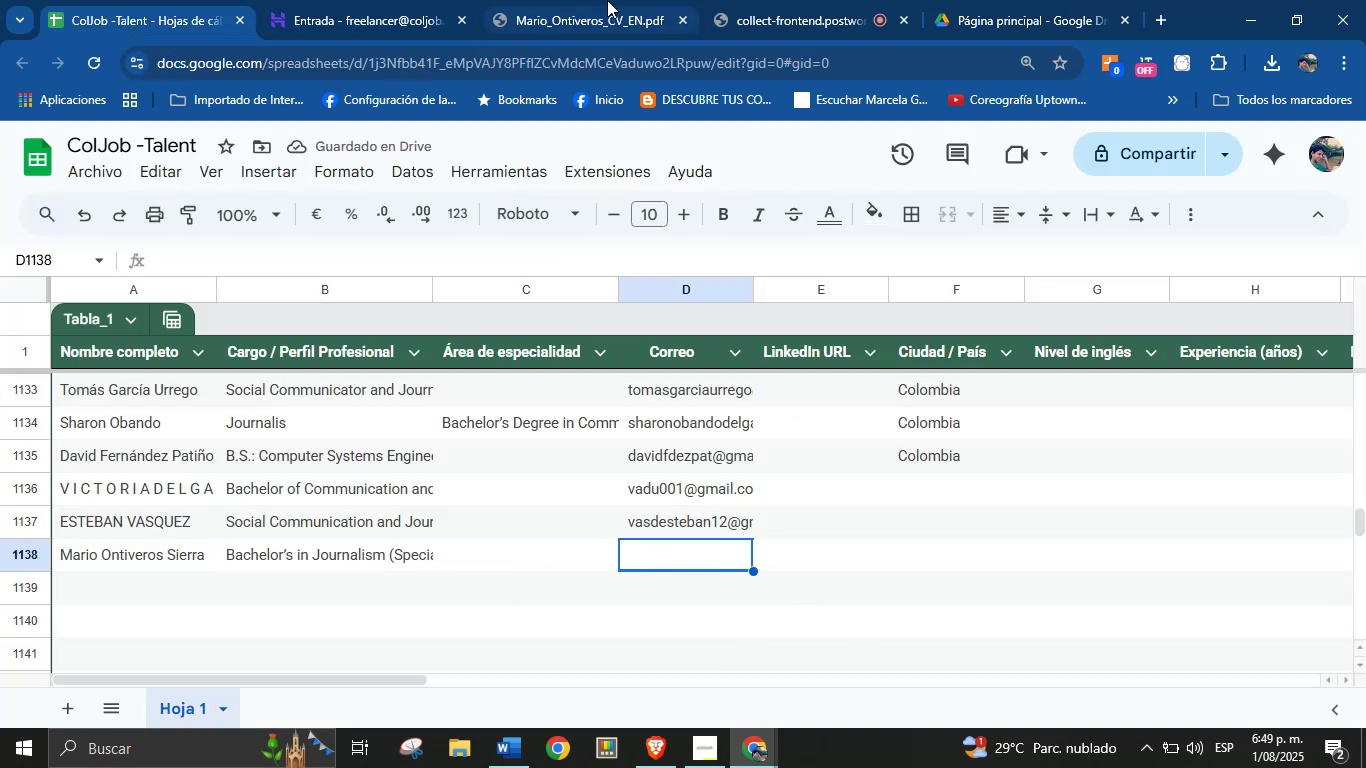 
left_click([607, 0])
 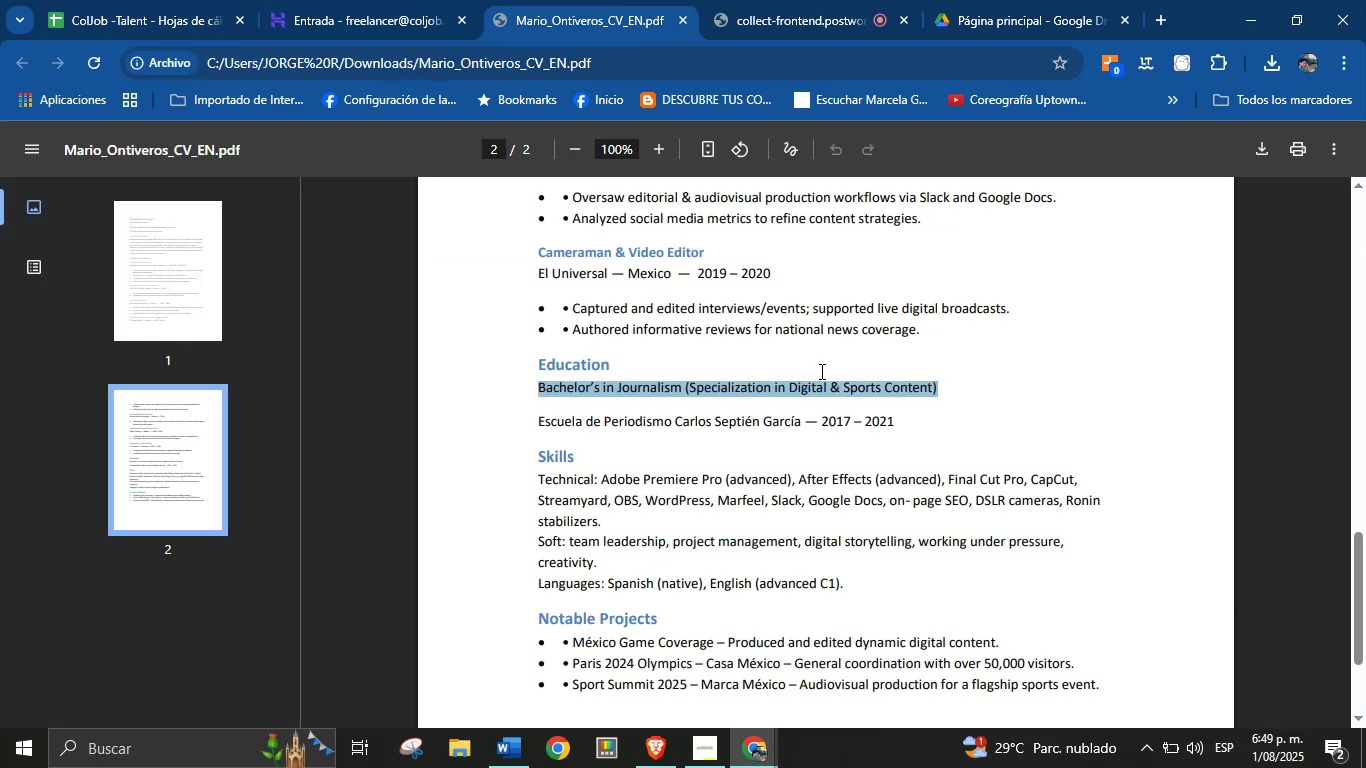 
left_click([830, 350])
 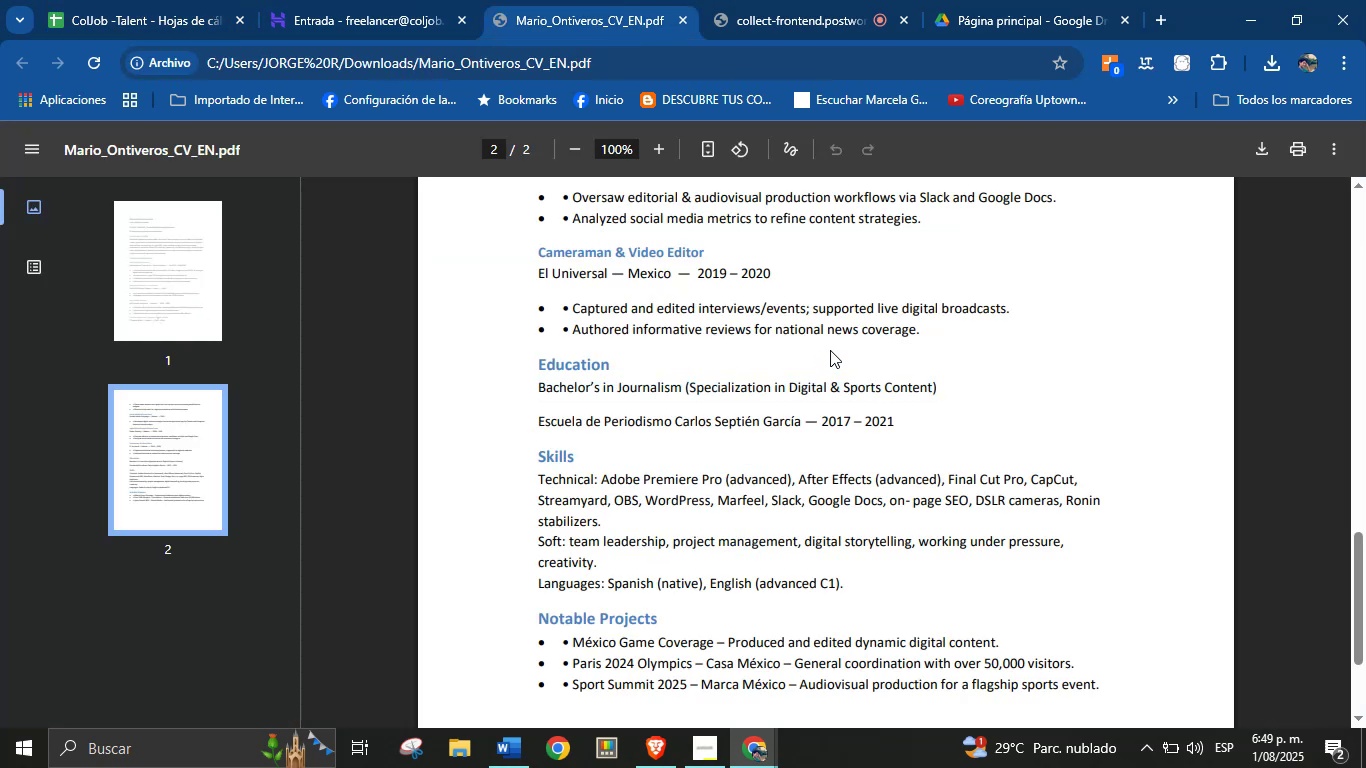 
scroll: coordinate [830, 361], scroll_direction: up, amount: 24.0
 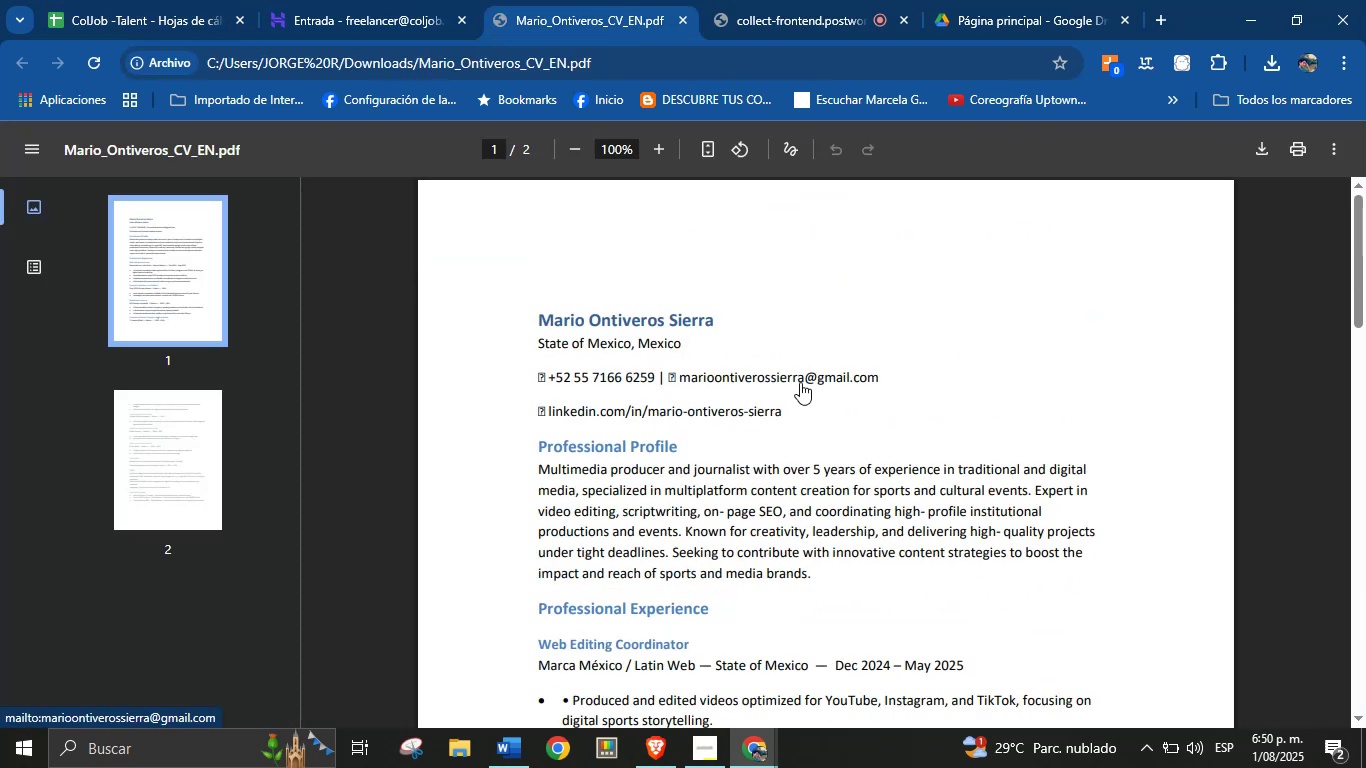 
right_click([801, 381])
 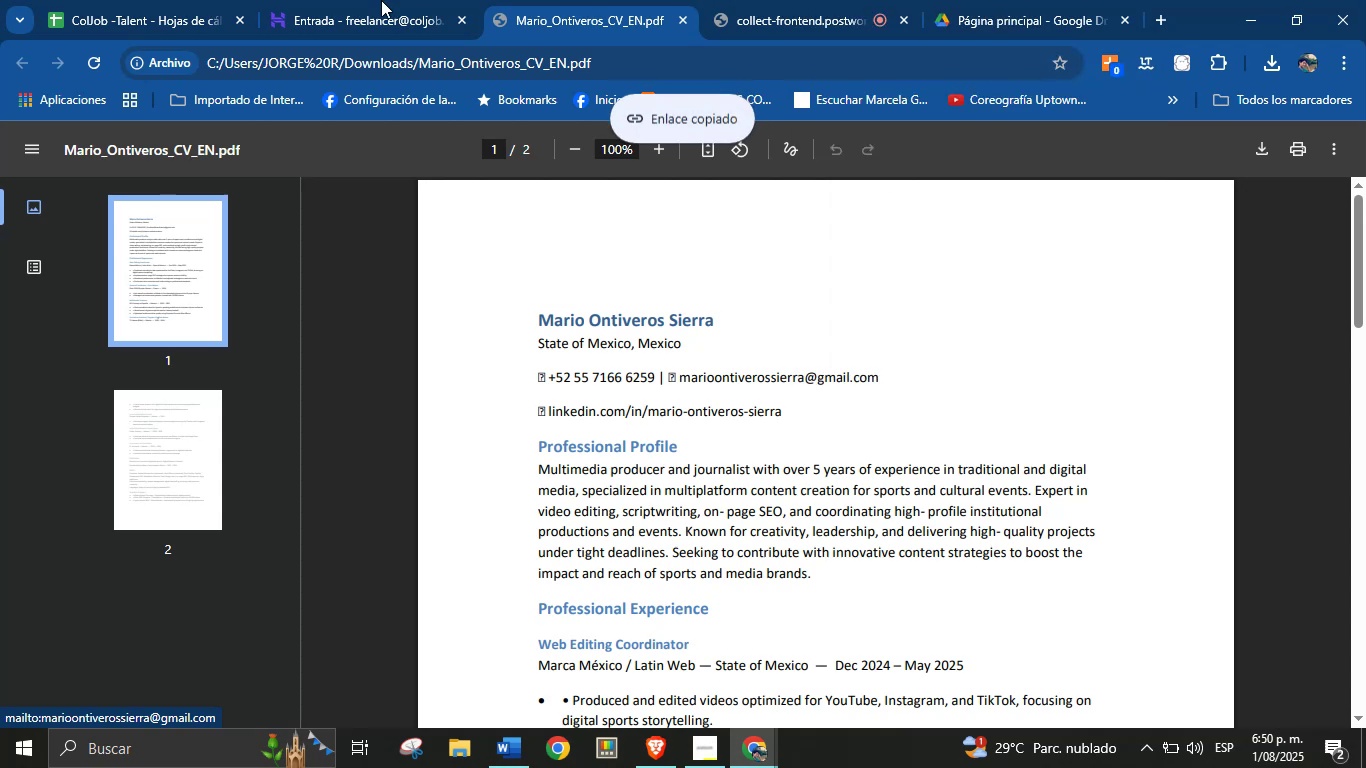 
left_click([153, 0])
 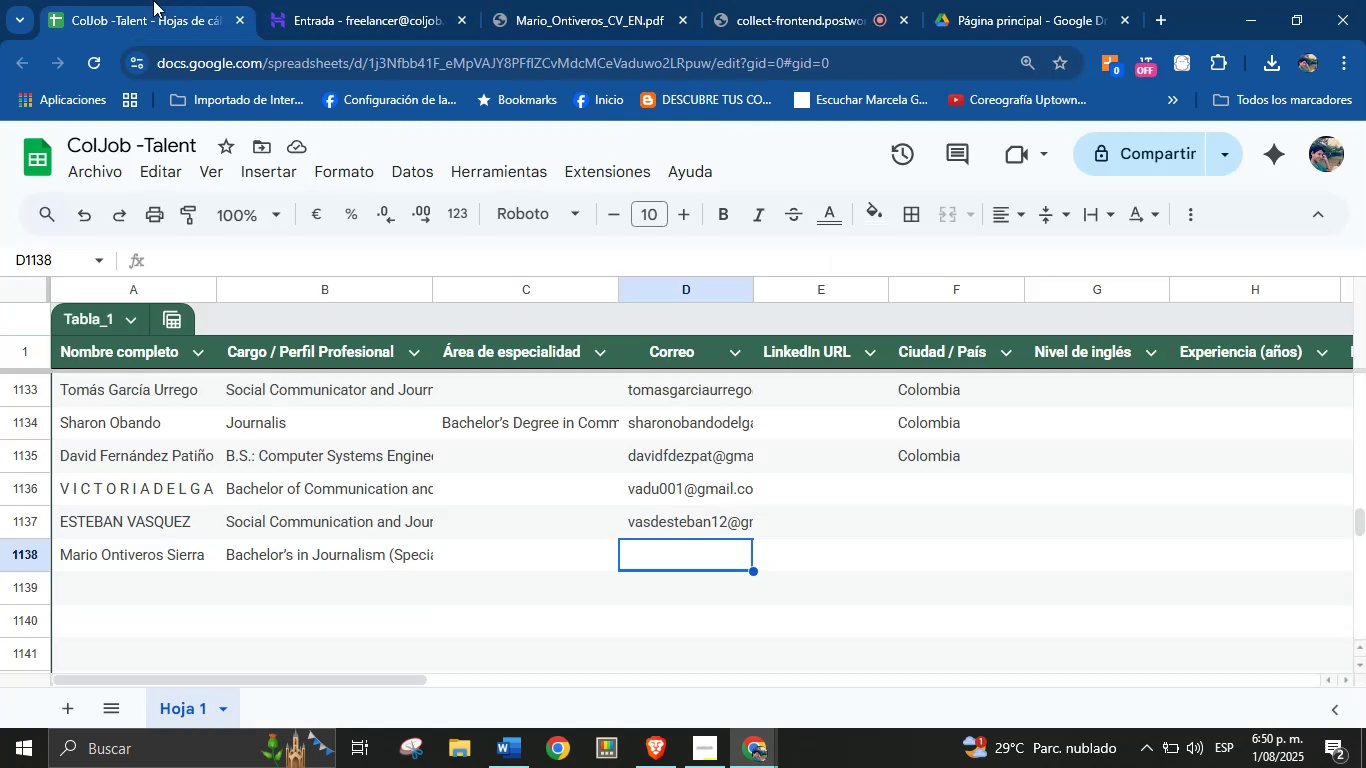 
key(Control+V)
 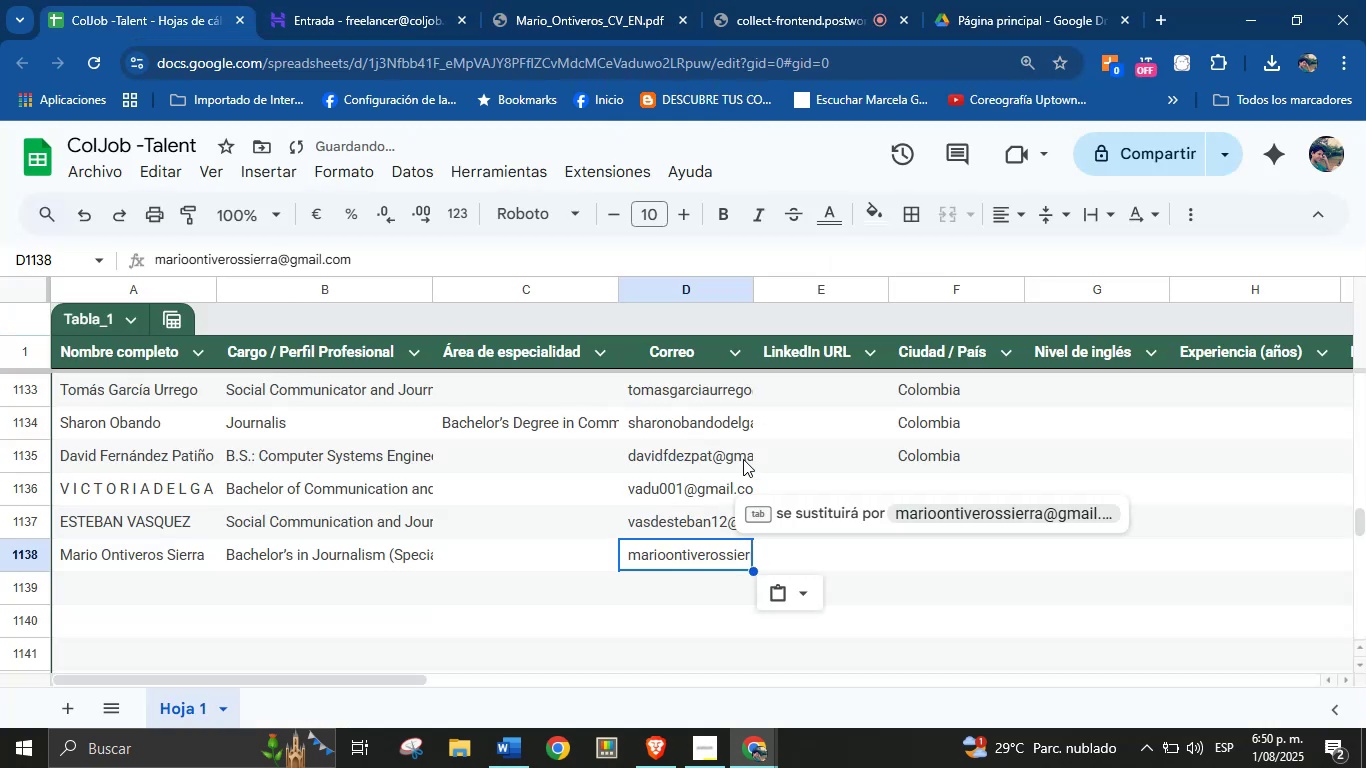 
left_click([933, 581])
 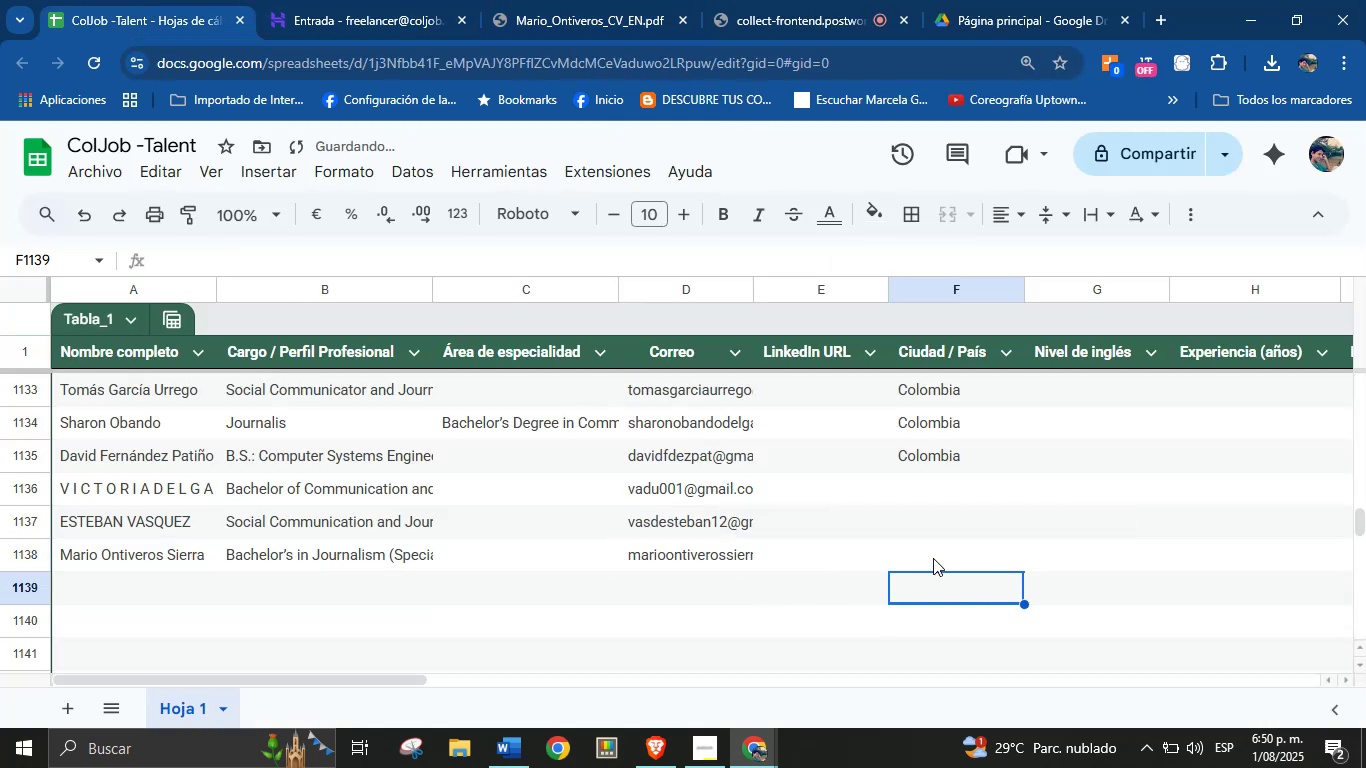 
left_click([933, 558])
 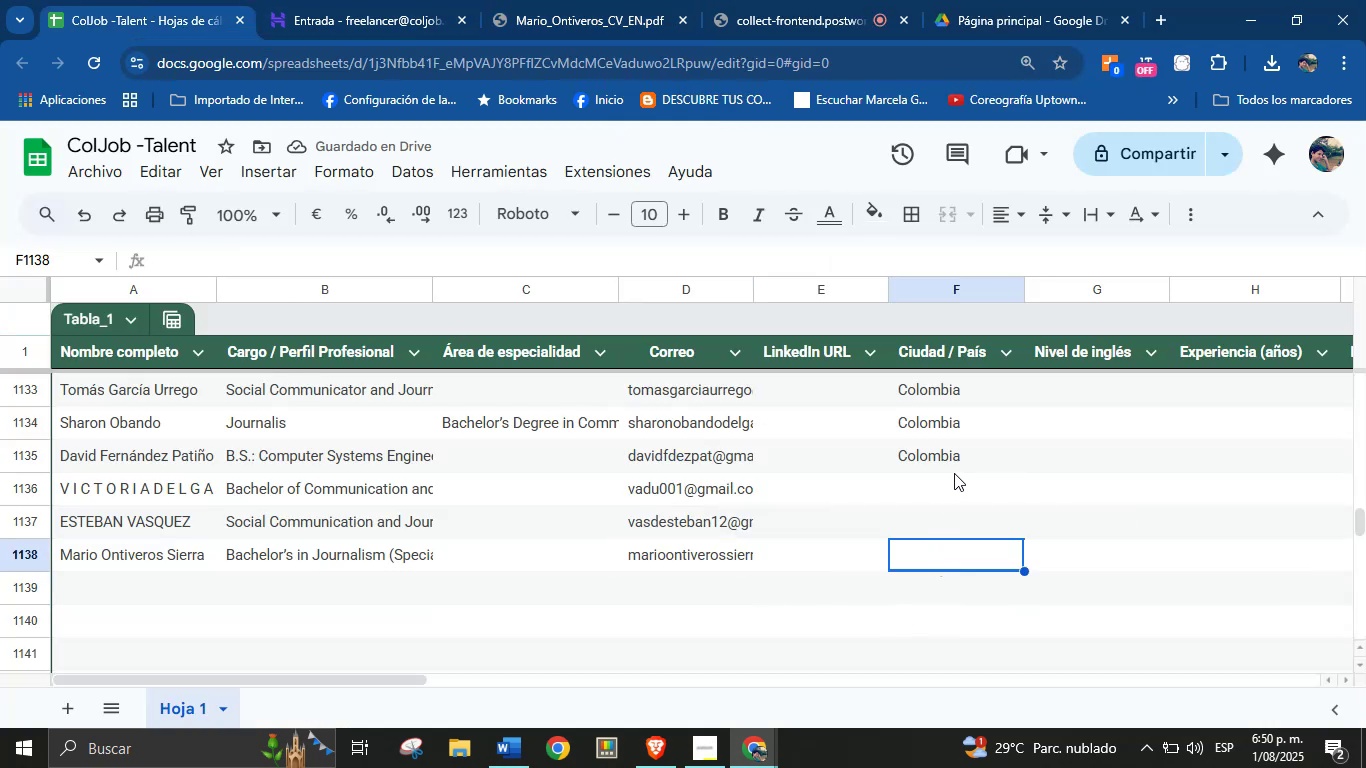 
left_click([957, 467])
 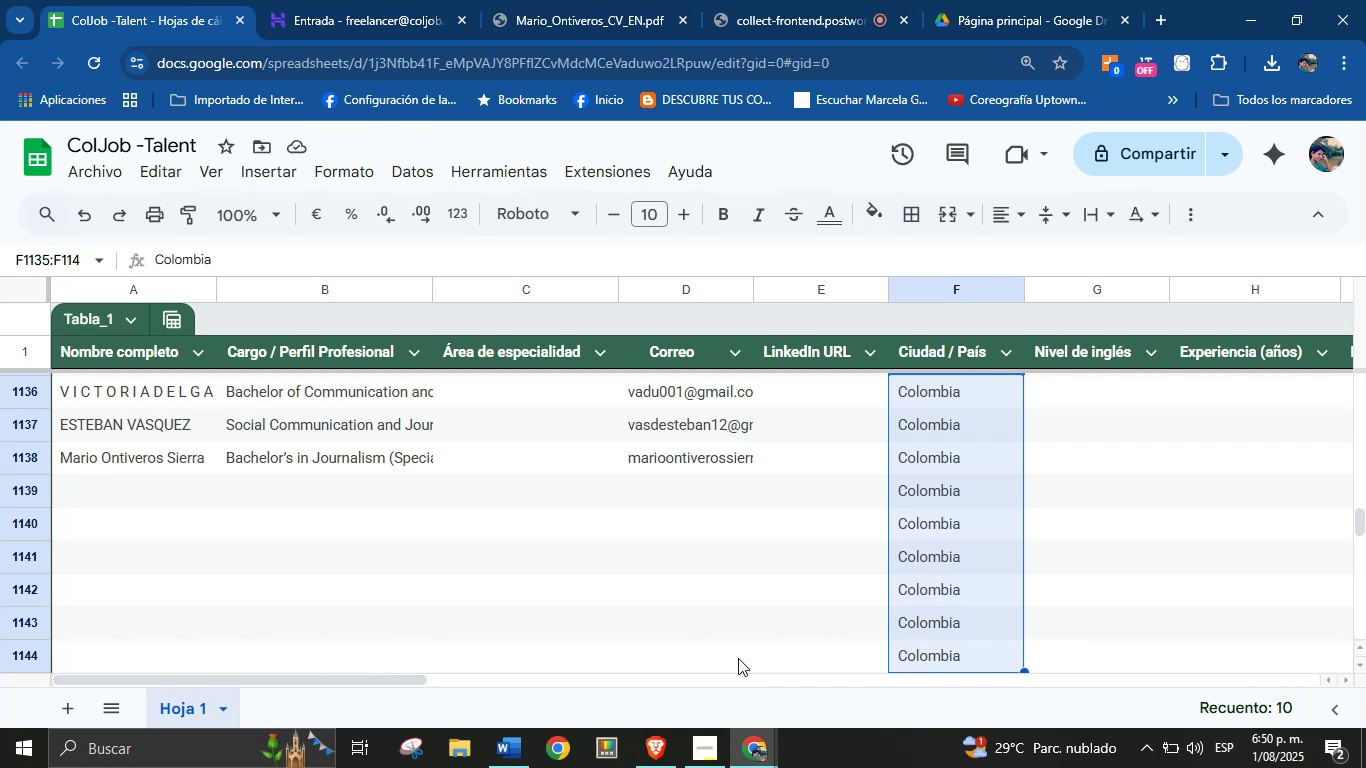 
wait(13.11)
 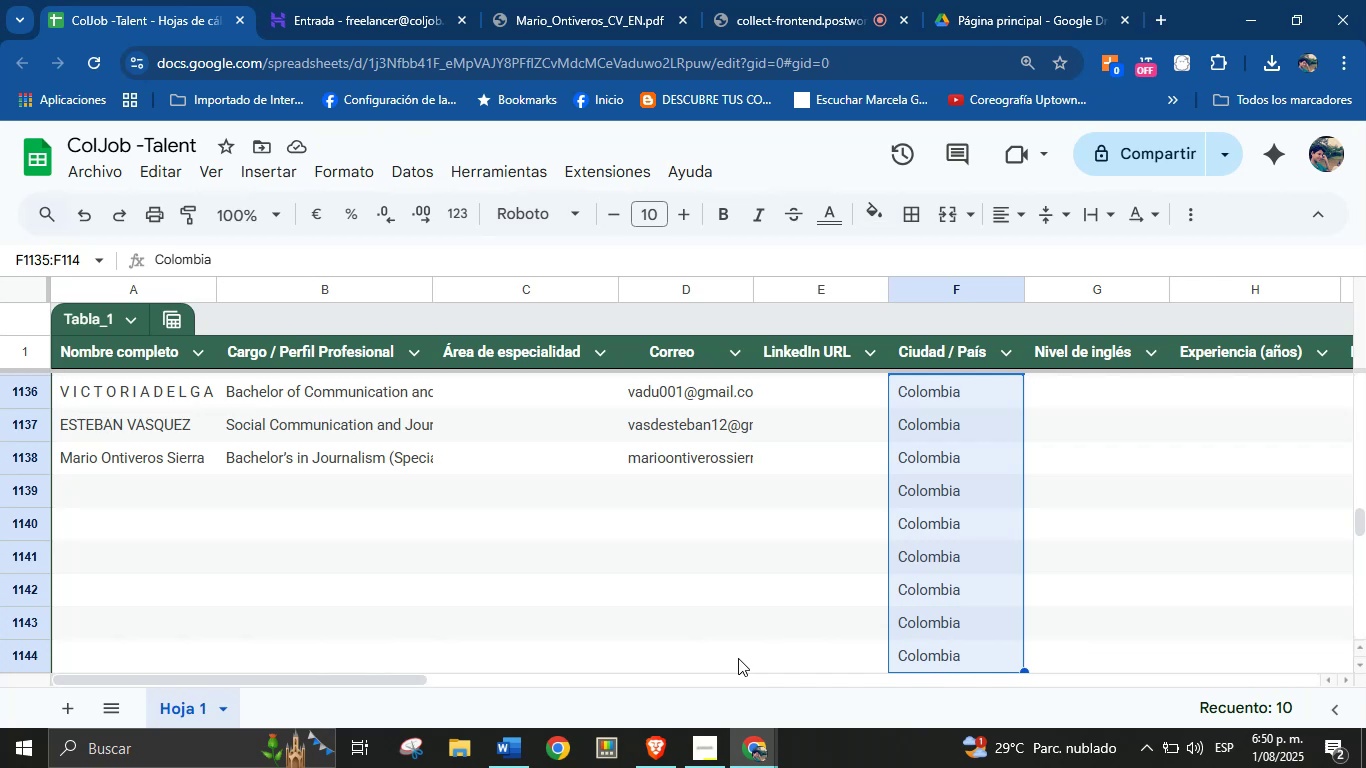 
left_click([160, 498])
 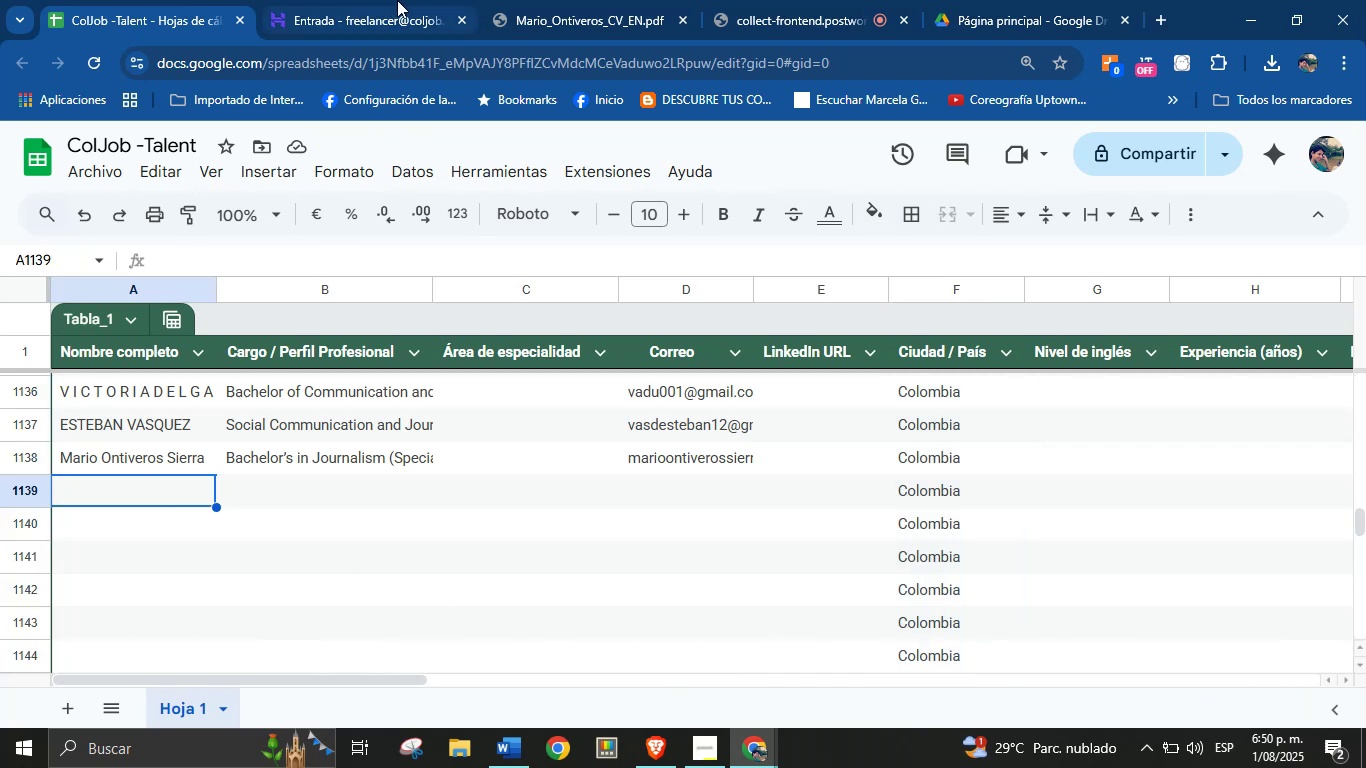 
left_click([510, 0])
 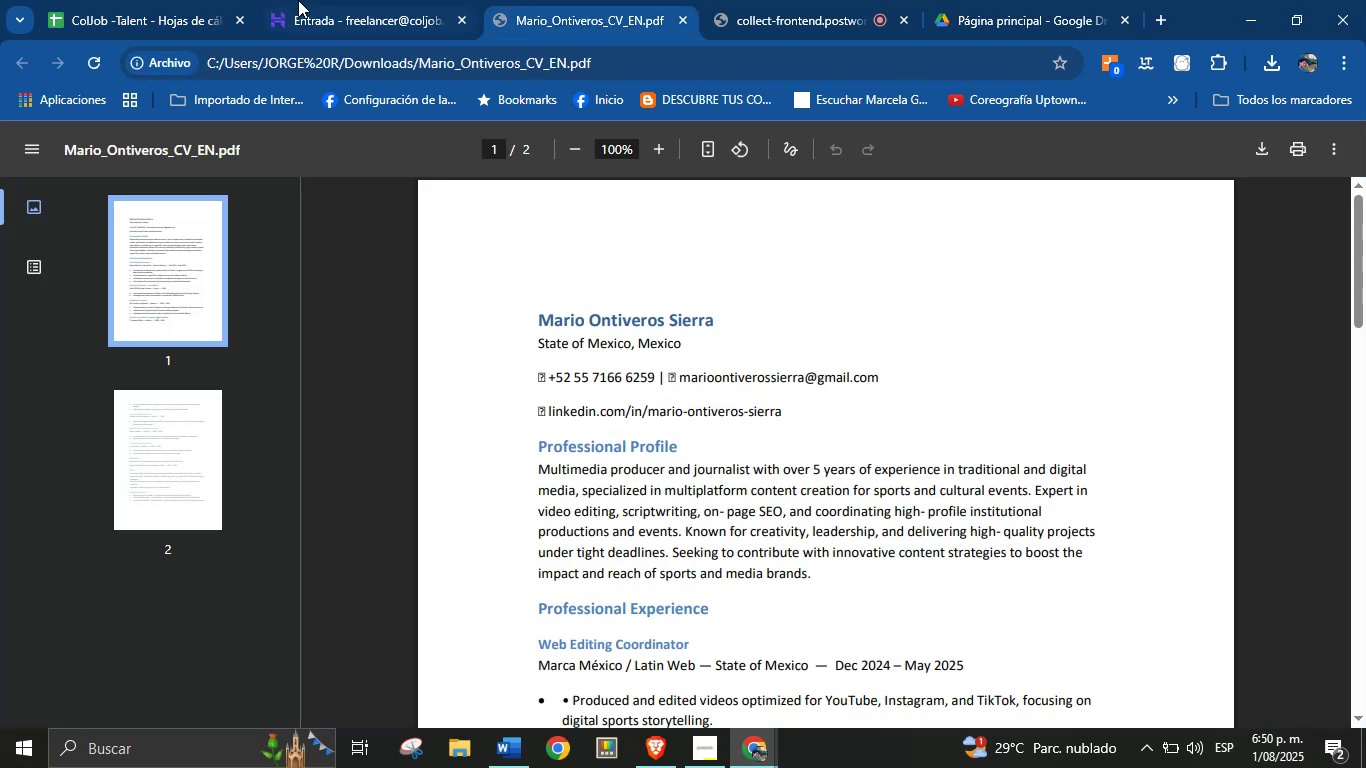 
left_click([298, 0])
 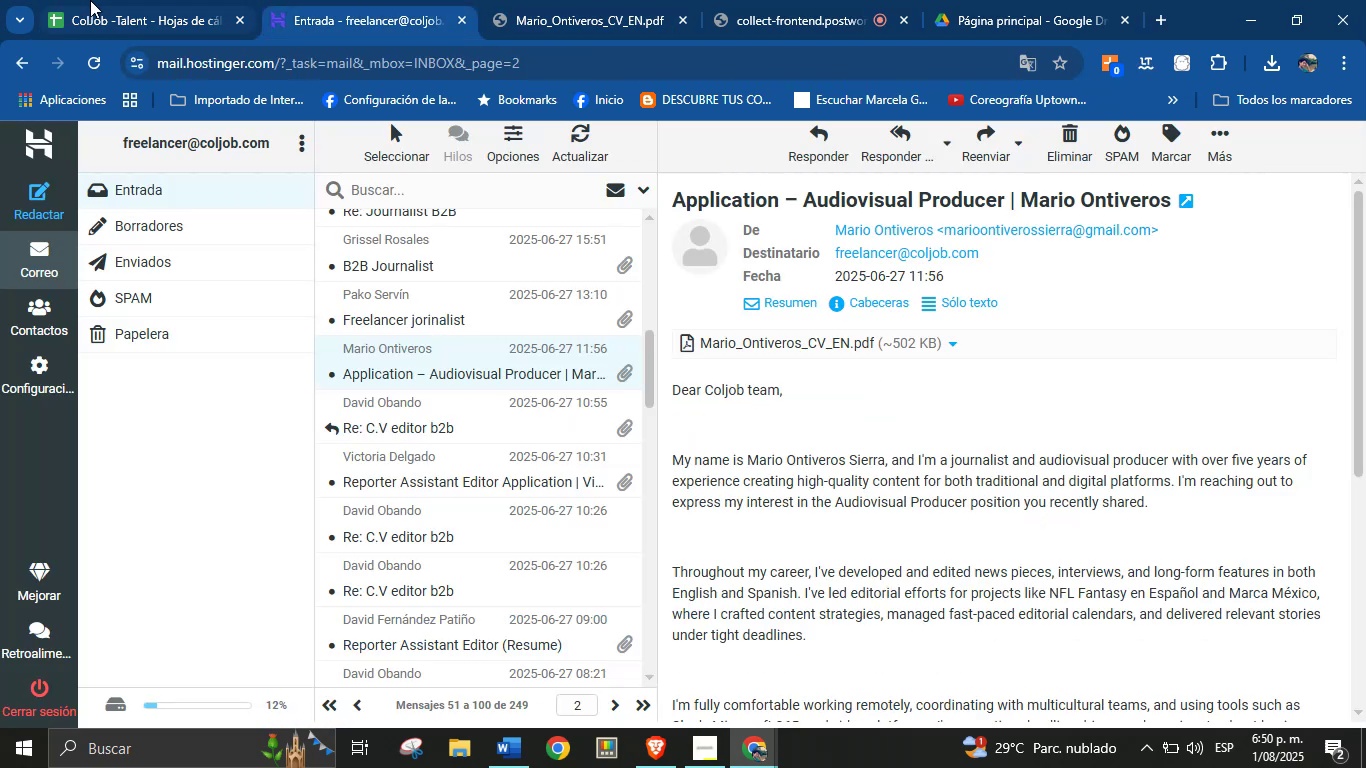 
left_click([105, 0])
 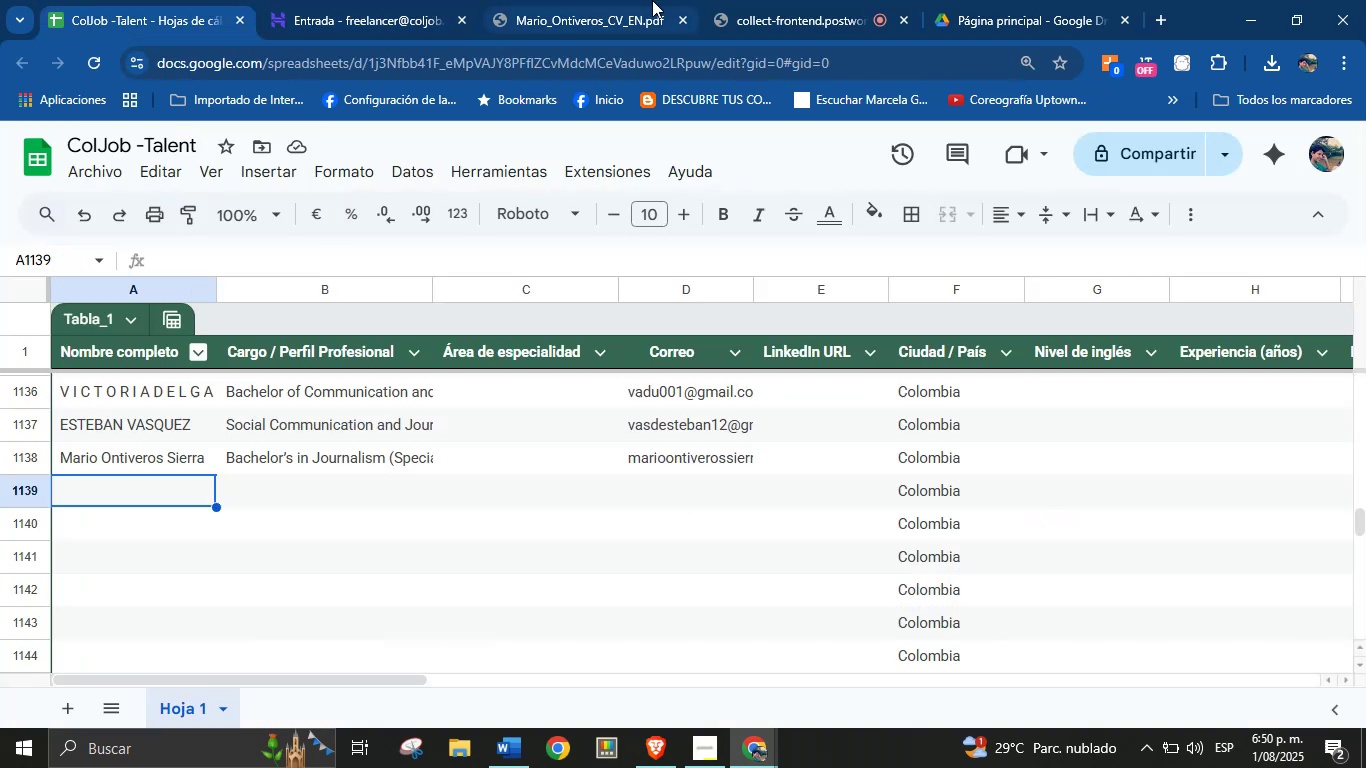 
left_click([642, 0])
 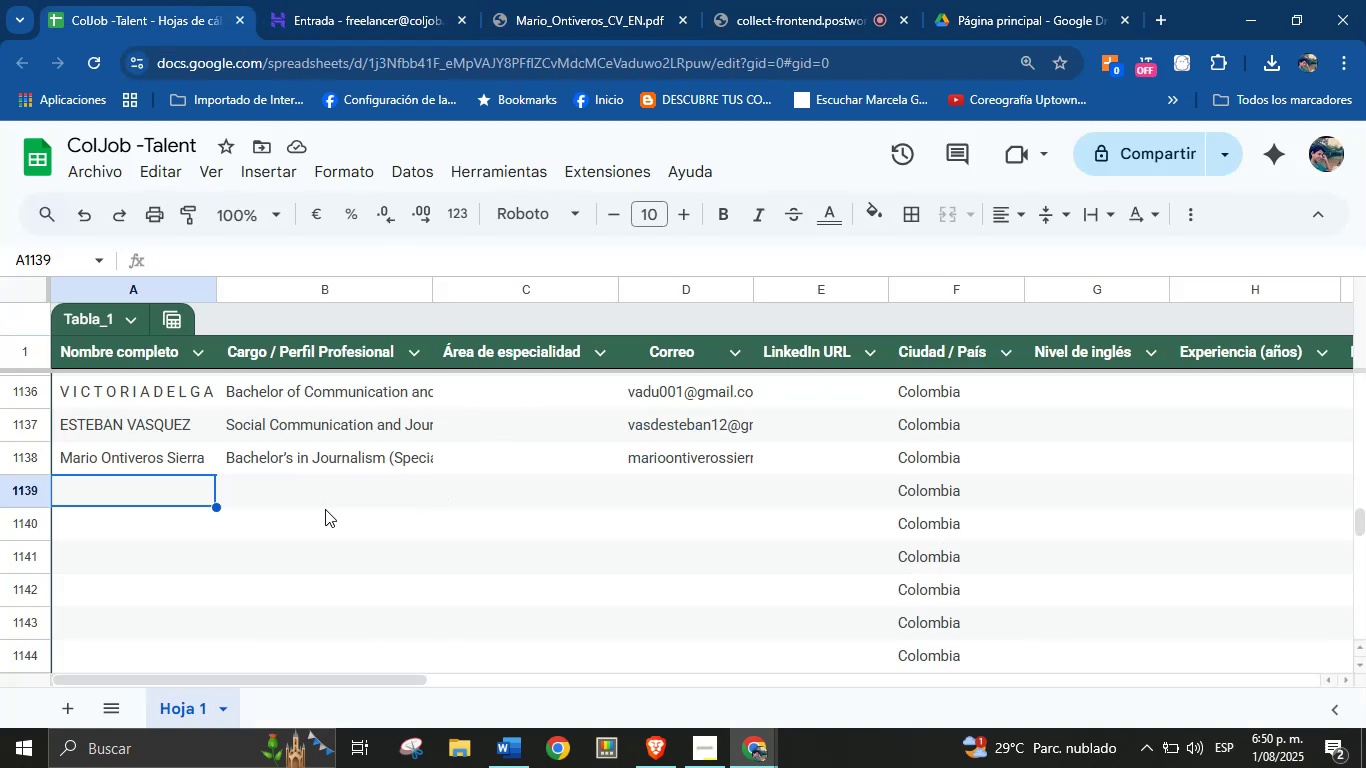 
left_click([558, 0])
 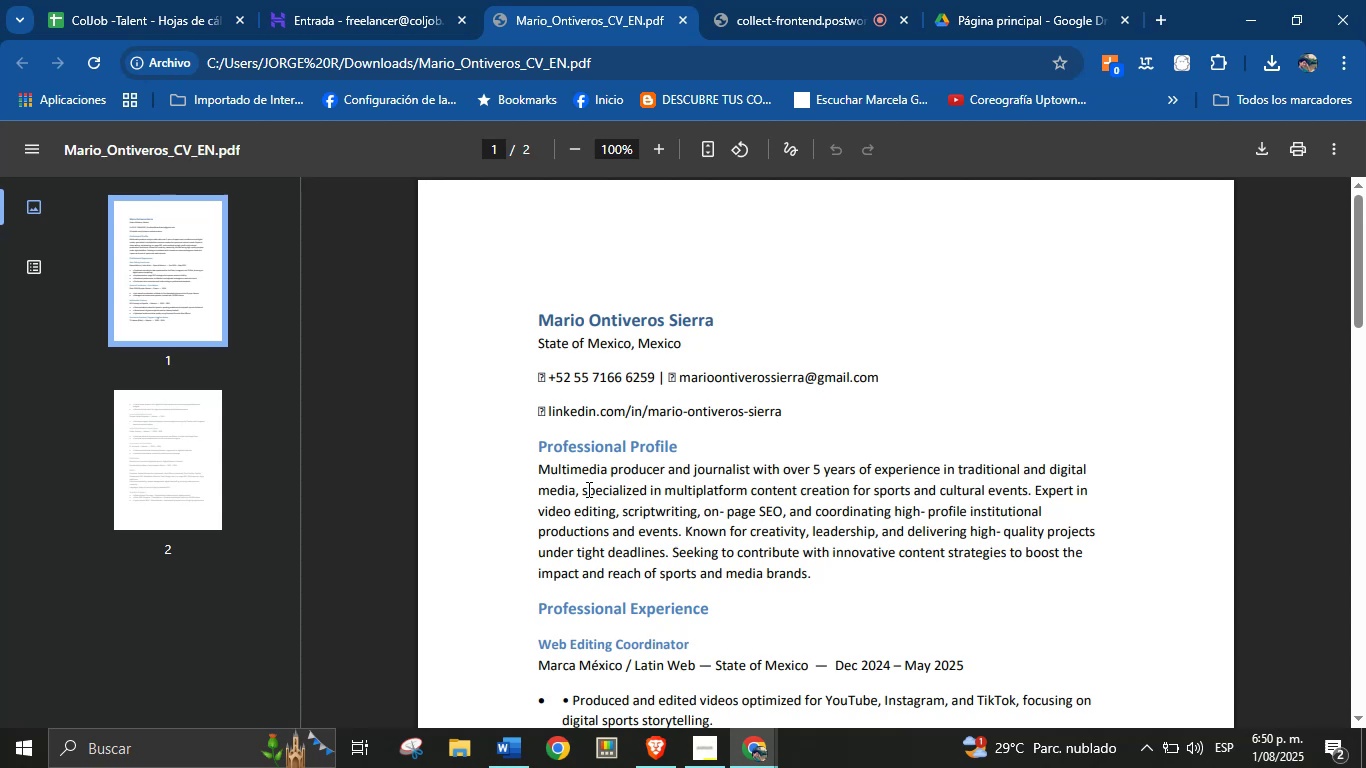 
left_click([177, 0])
 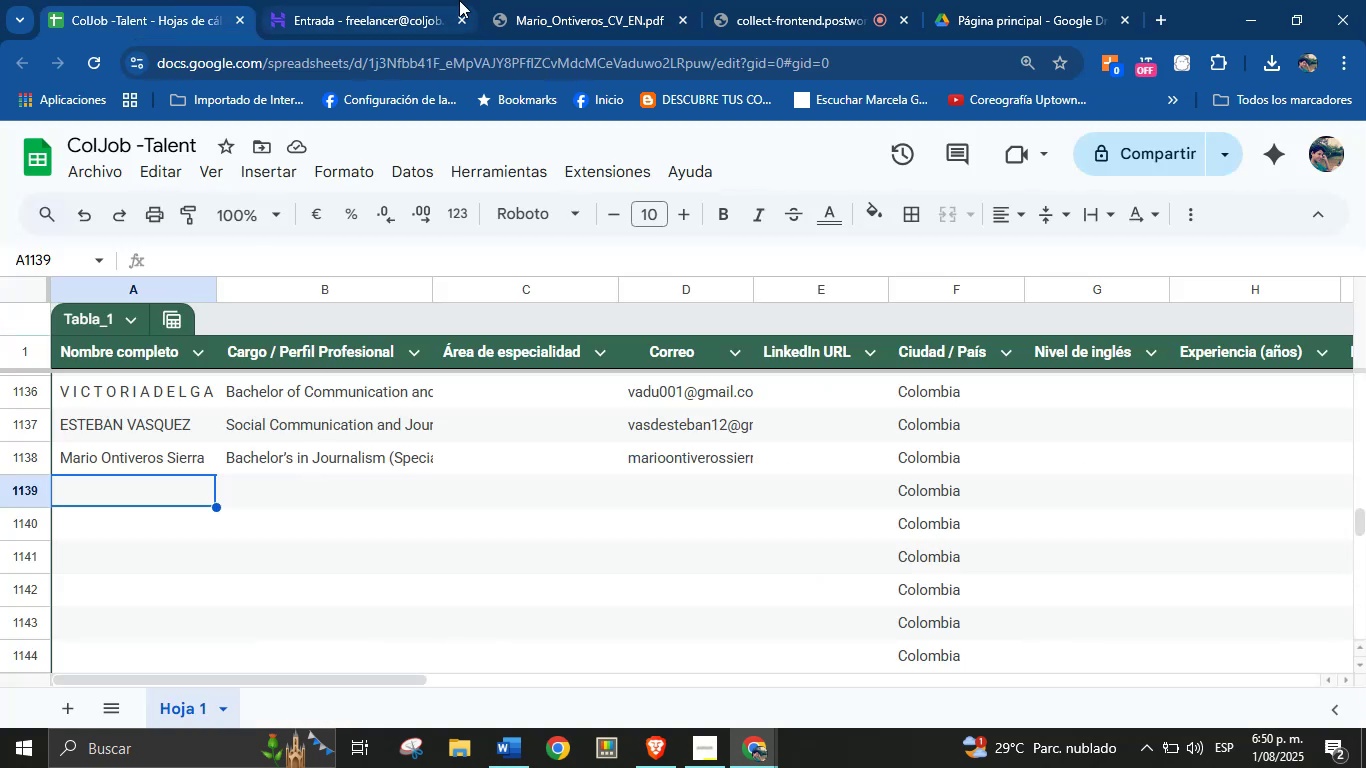 
left_click([540, 0])
 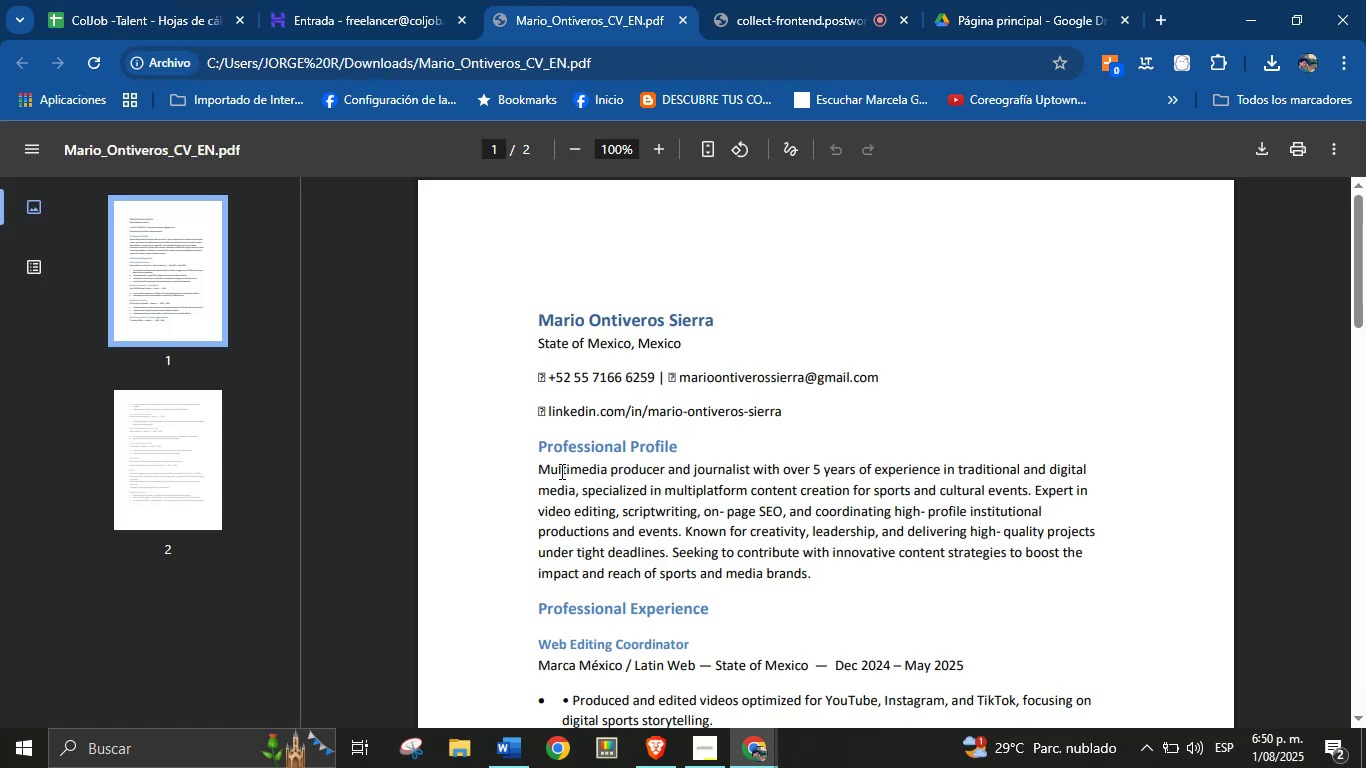 
scroll: coordinate [623, 484], scroll_direction: down, amount: 2.0
 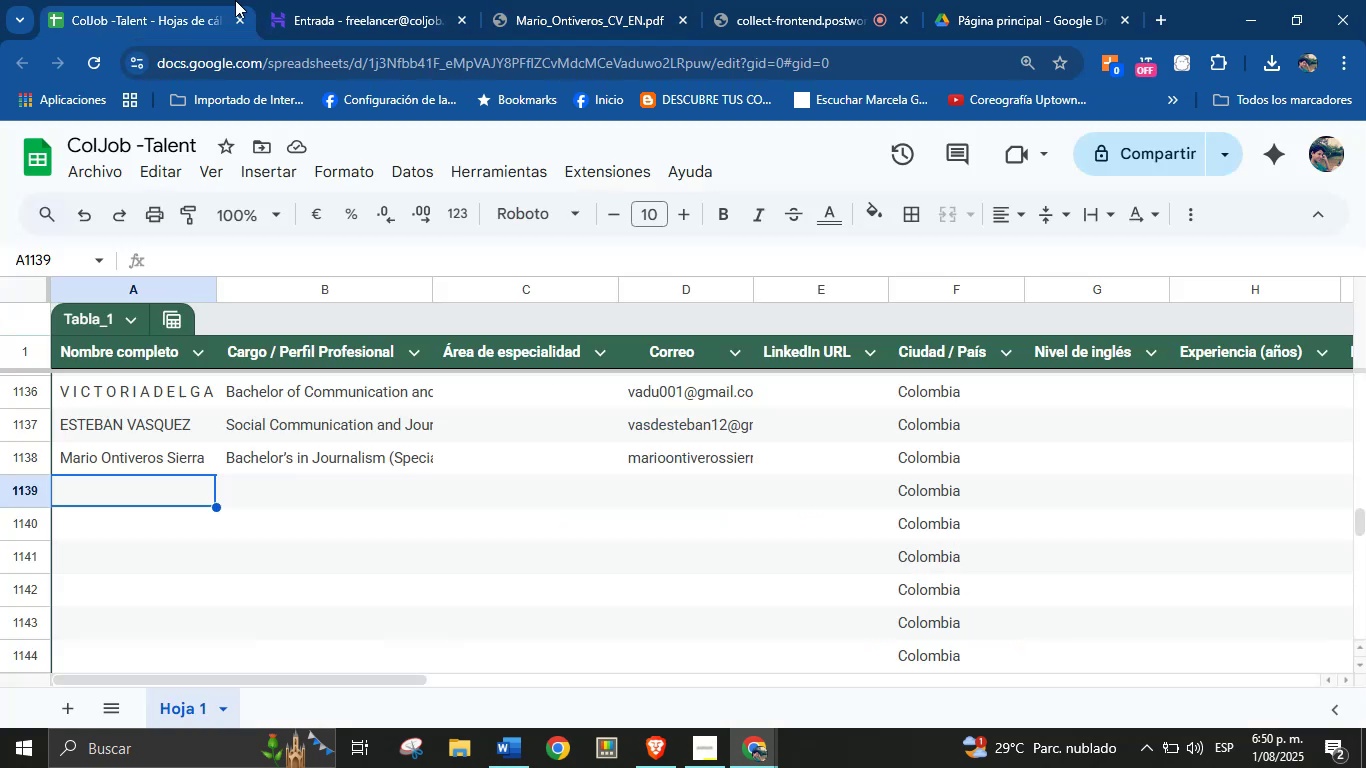 
left_click([354, 0])
 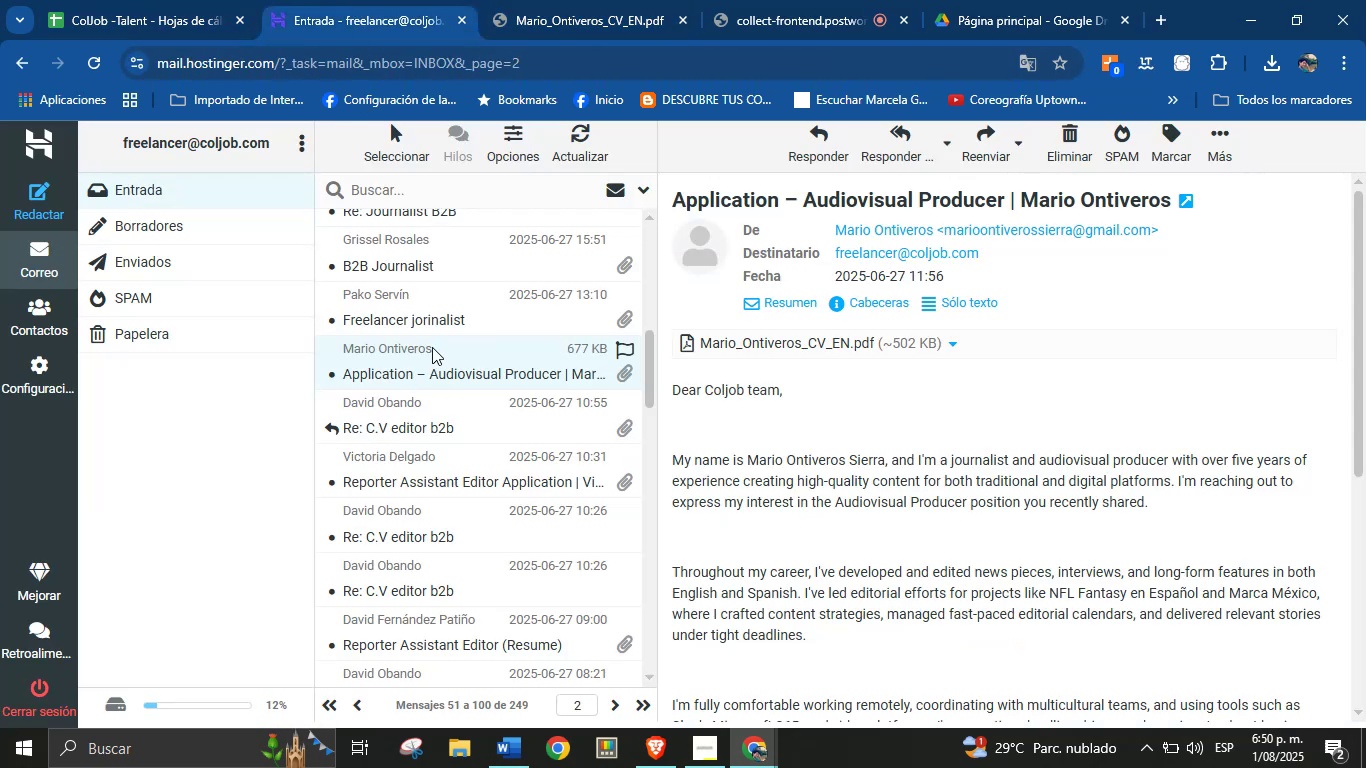 
left_click([446, 318])
 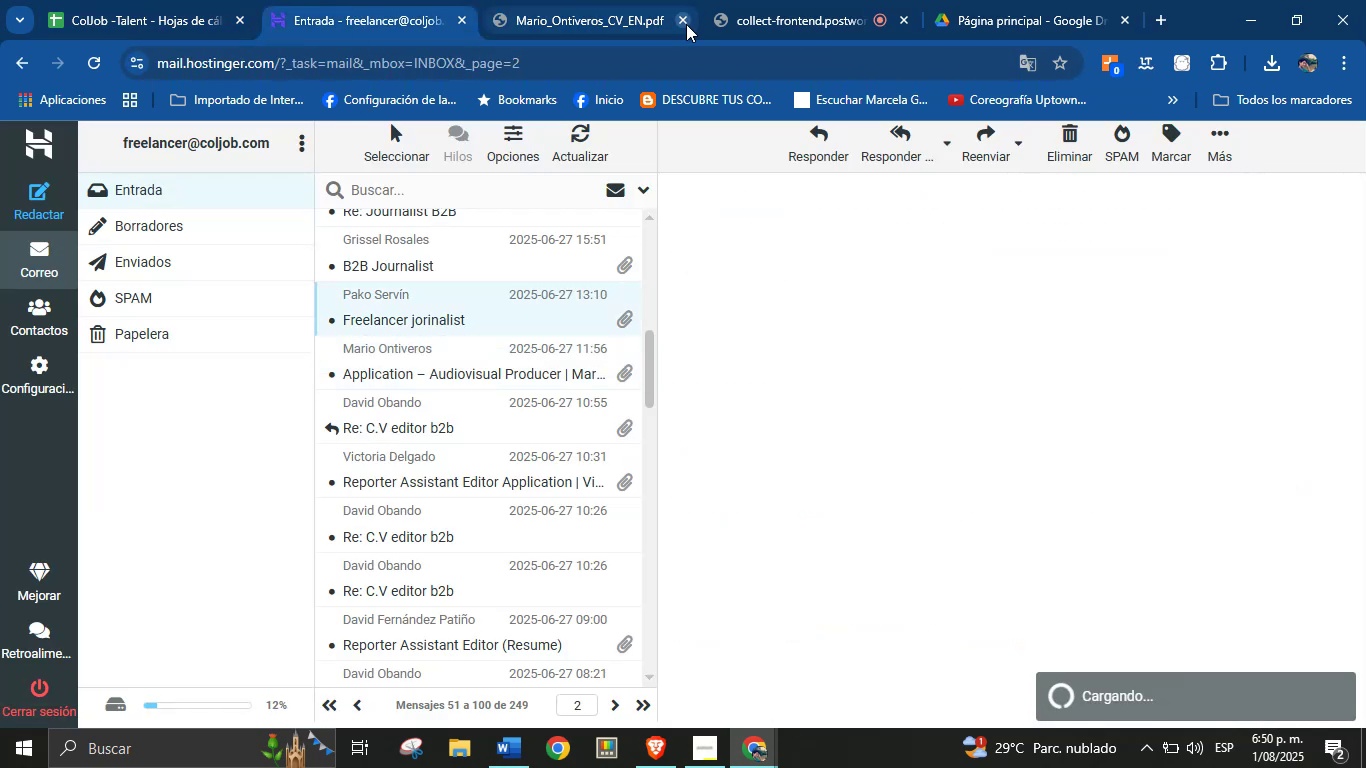 
left_click([684, 25])
 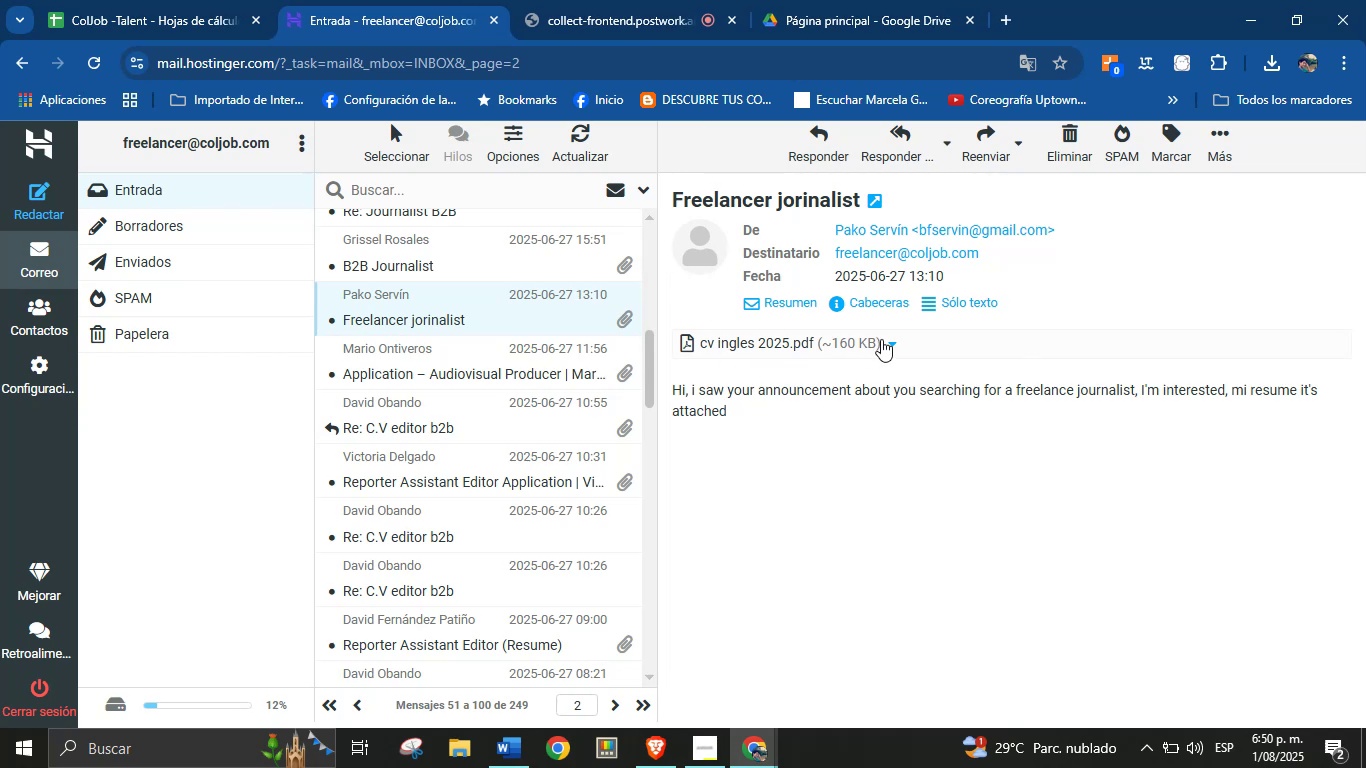 
left_click([894, 339])
 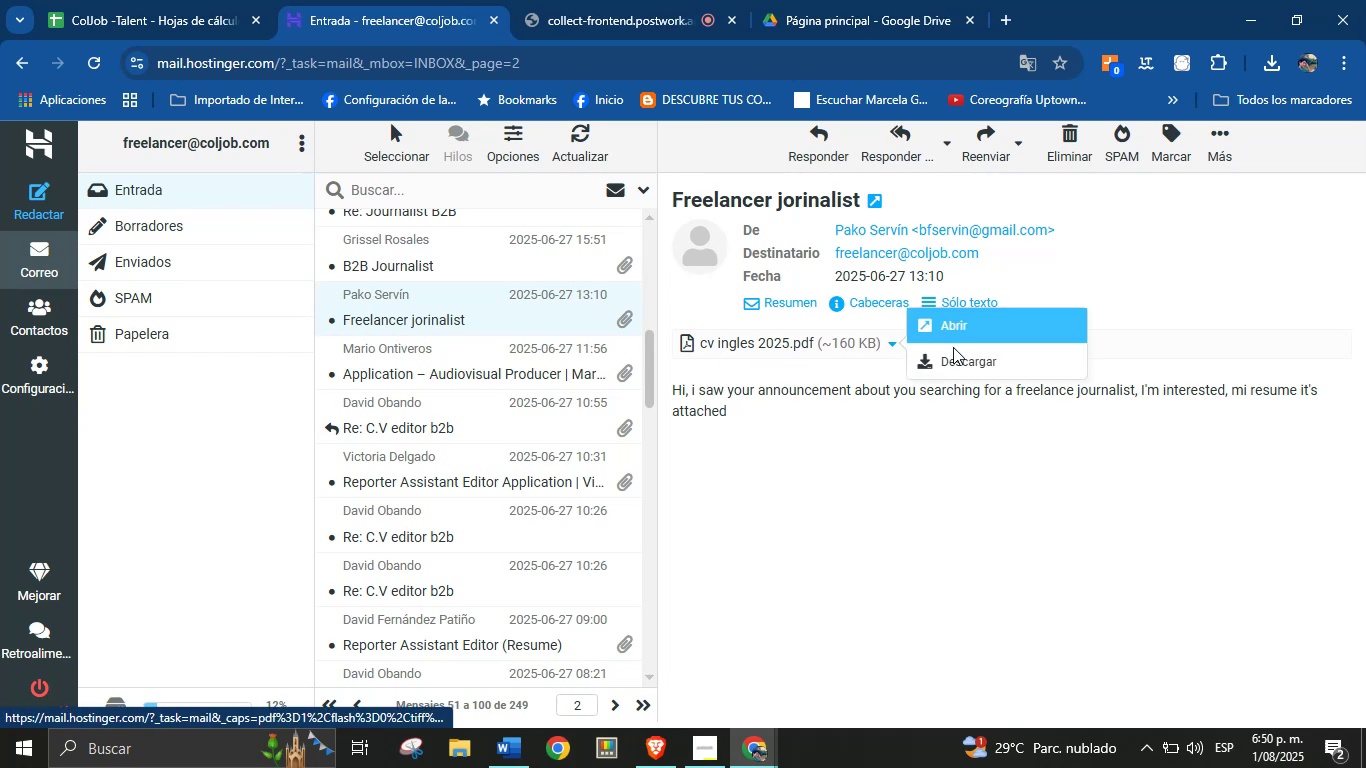 
left_click([957, 353])
 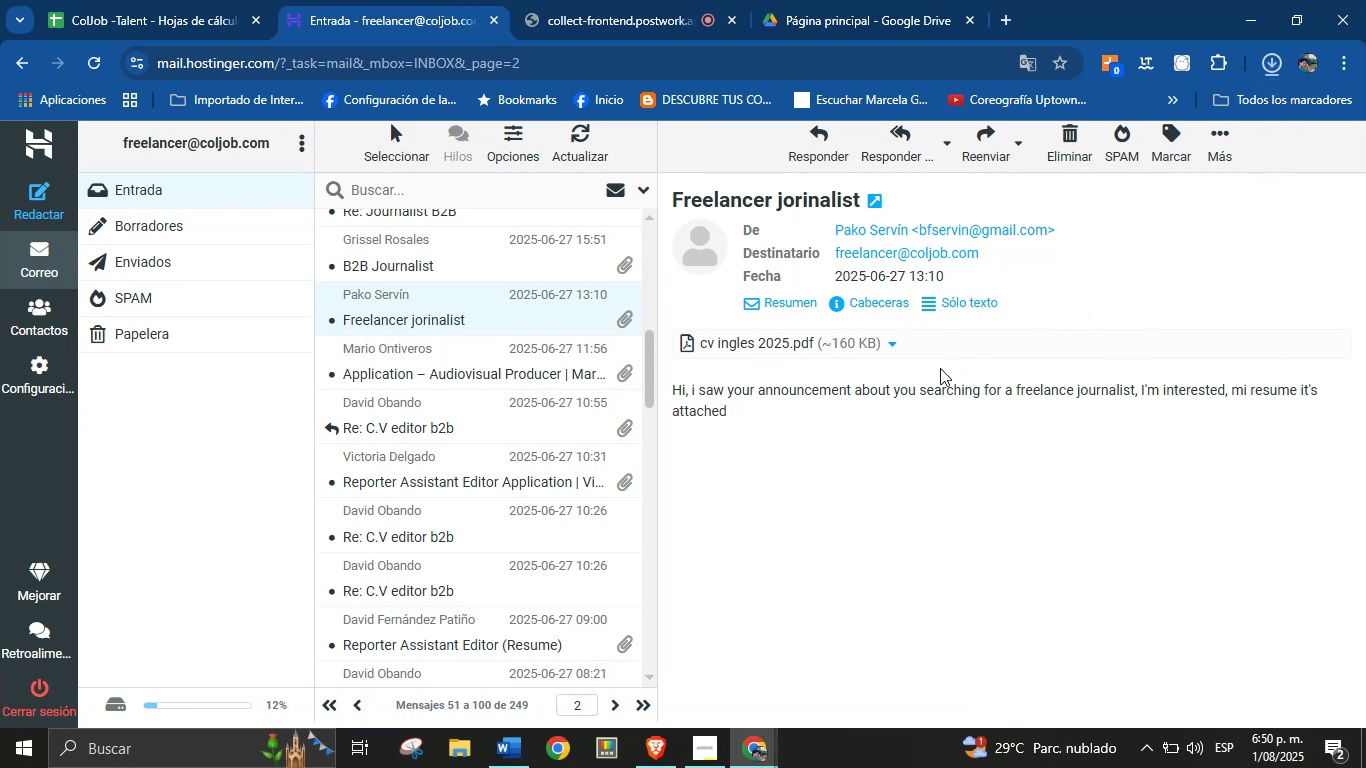 
left_click([1065, 91])
 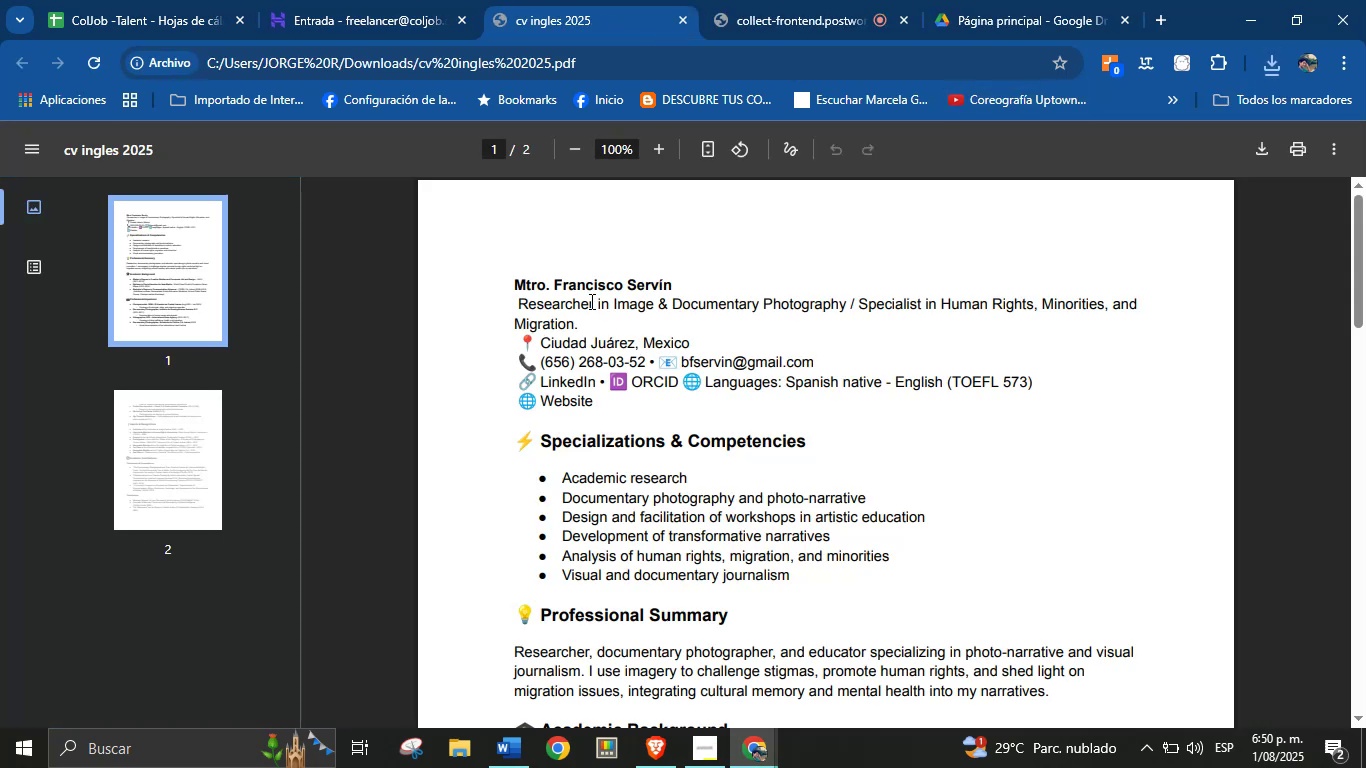 
left_click([405, 0])
 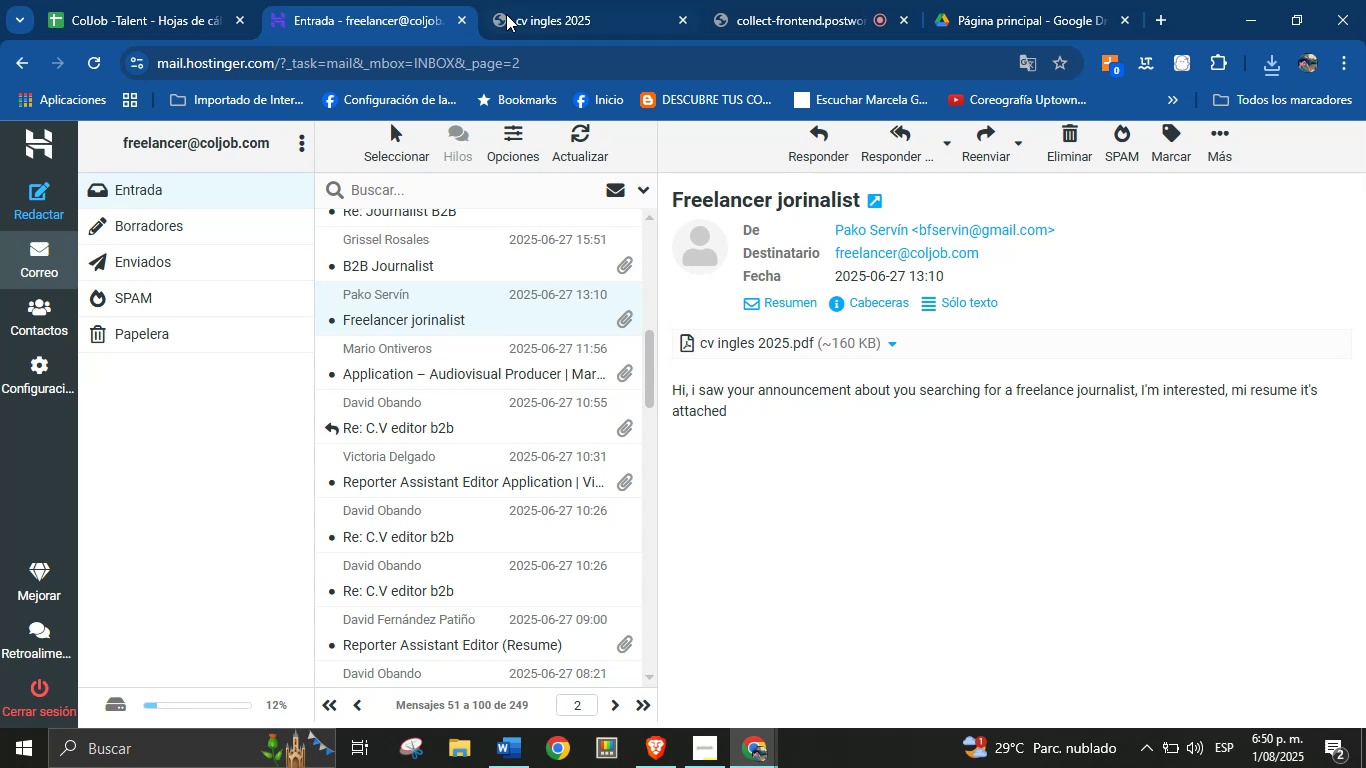 
left_click([588, 0])
 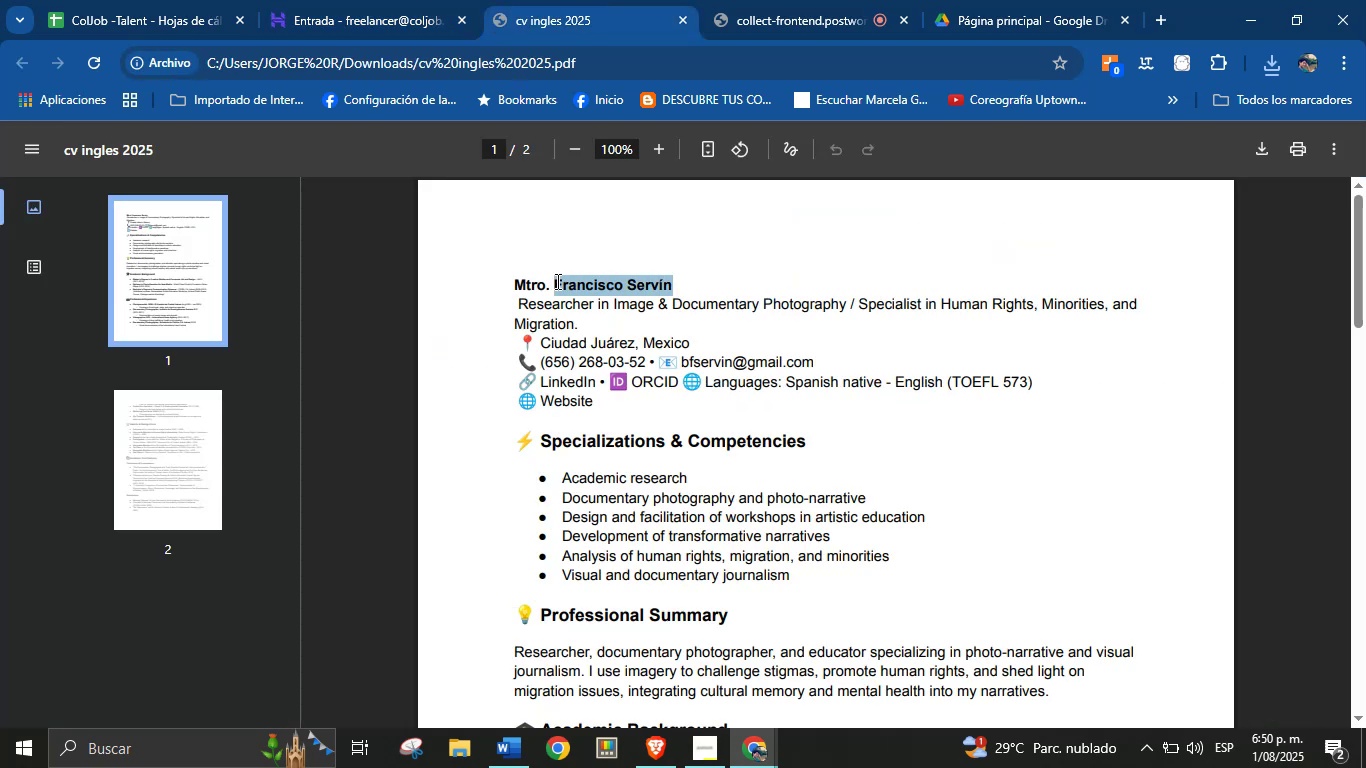 
key(Control+C)
 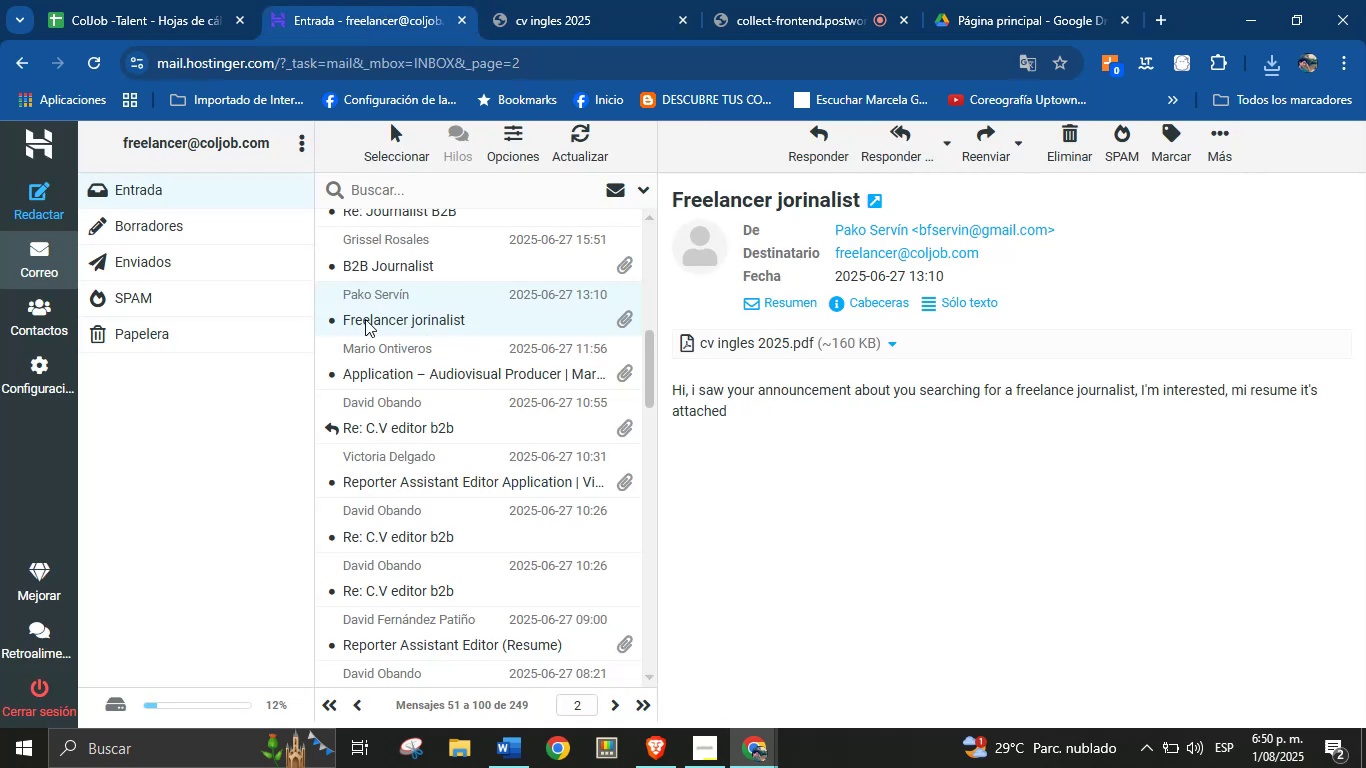 
left_click([119, 0])
 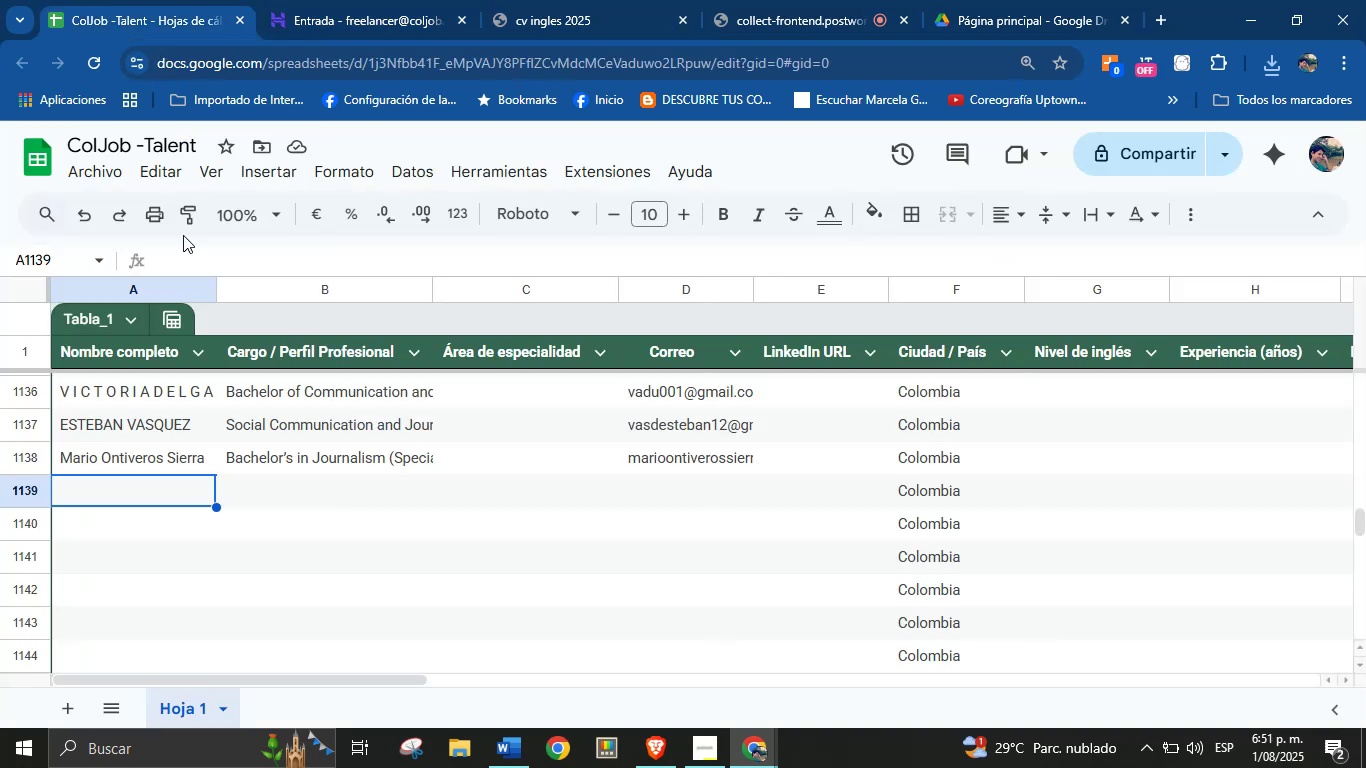 
key(Control+V)
 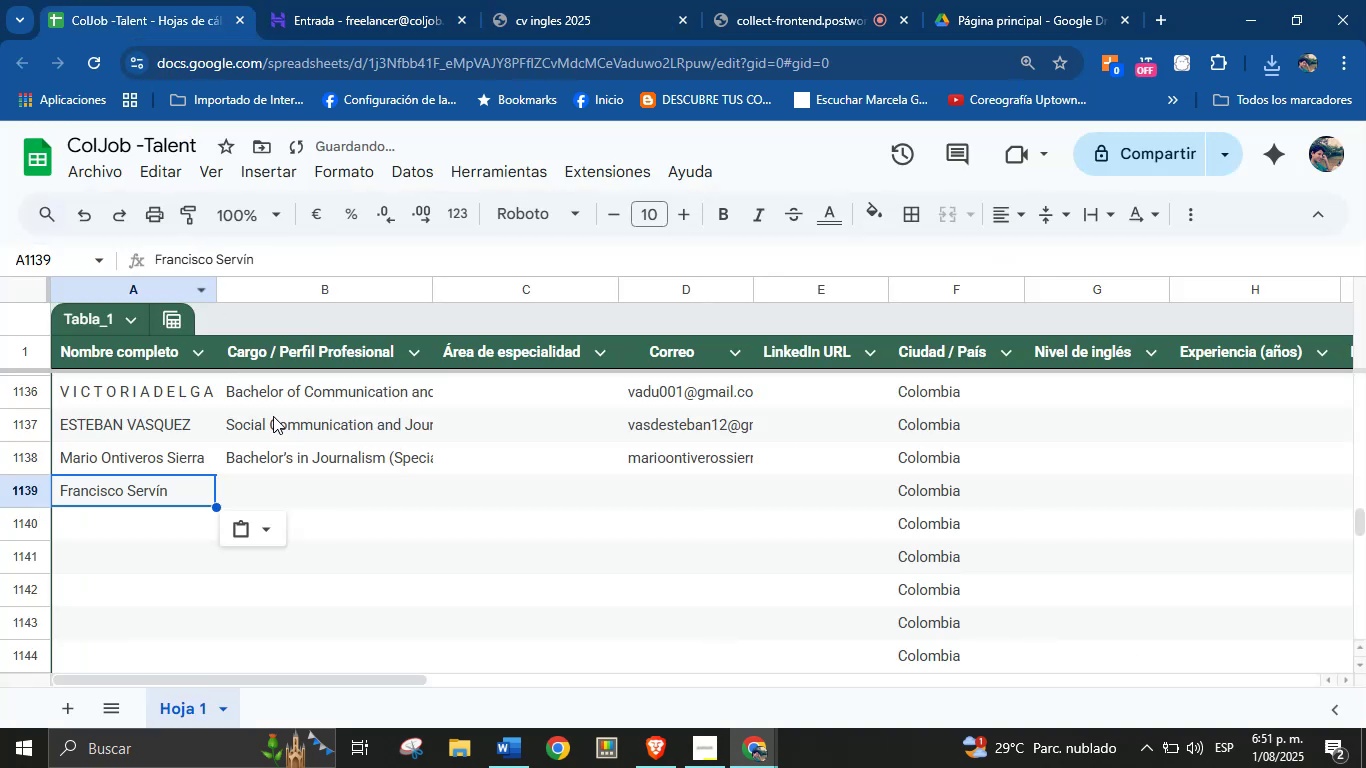 
left_click([297, 483])
 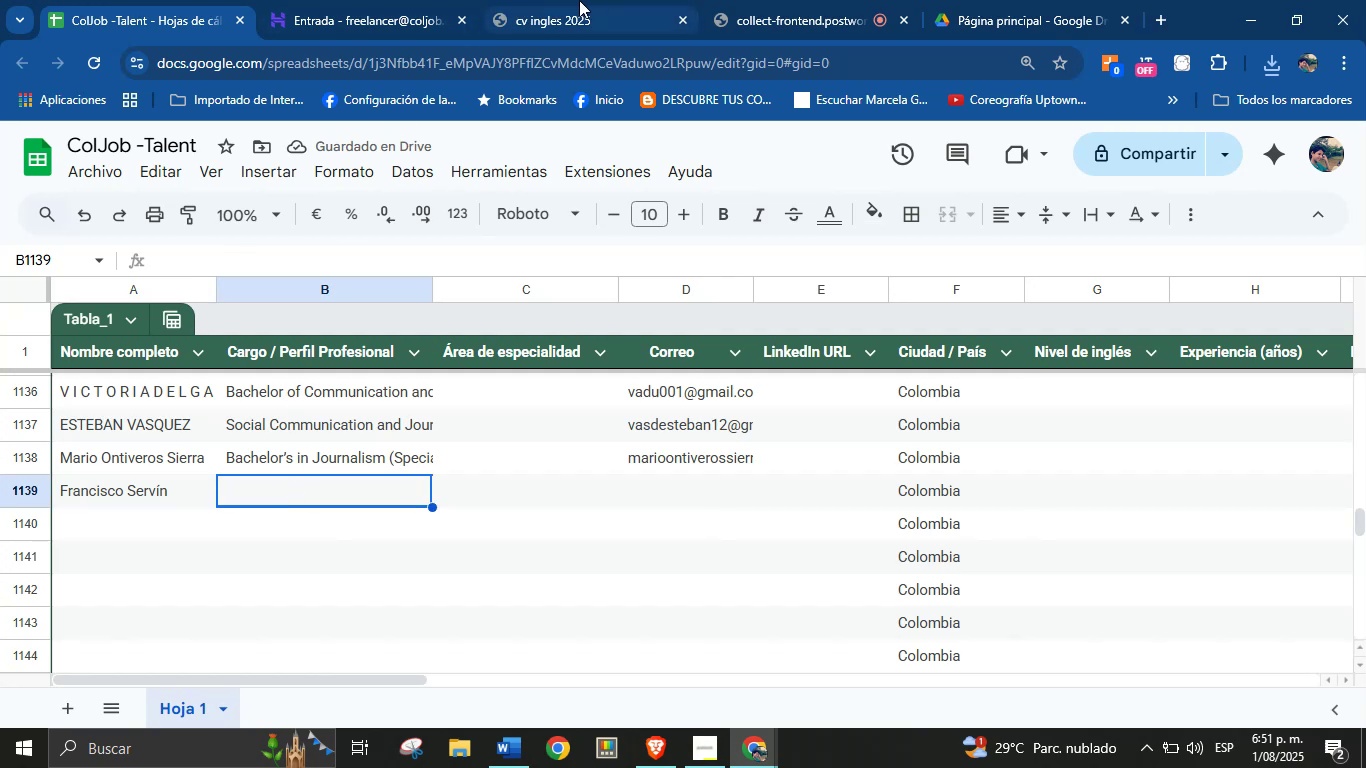 
left_click([579, 0])
 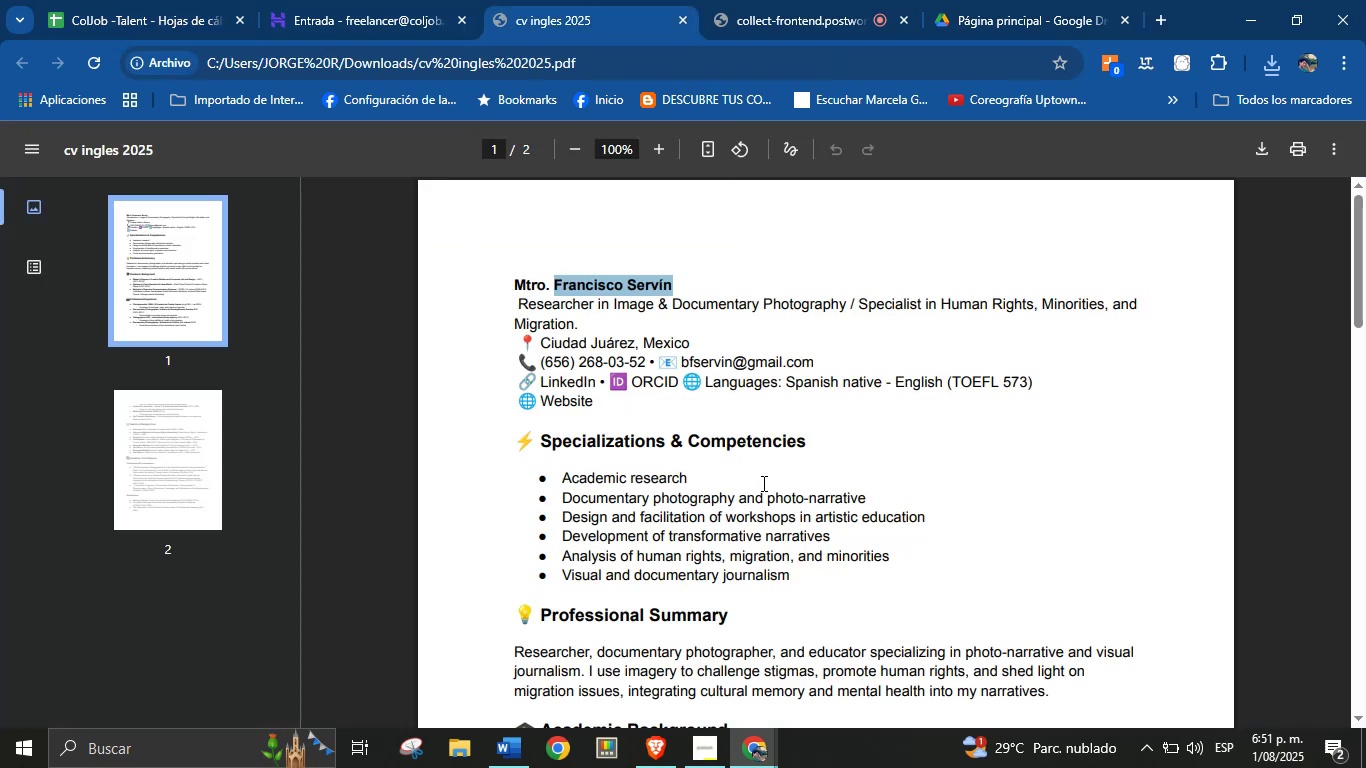 
left_click([763, 483])
 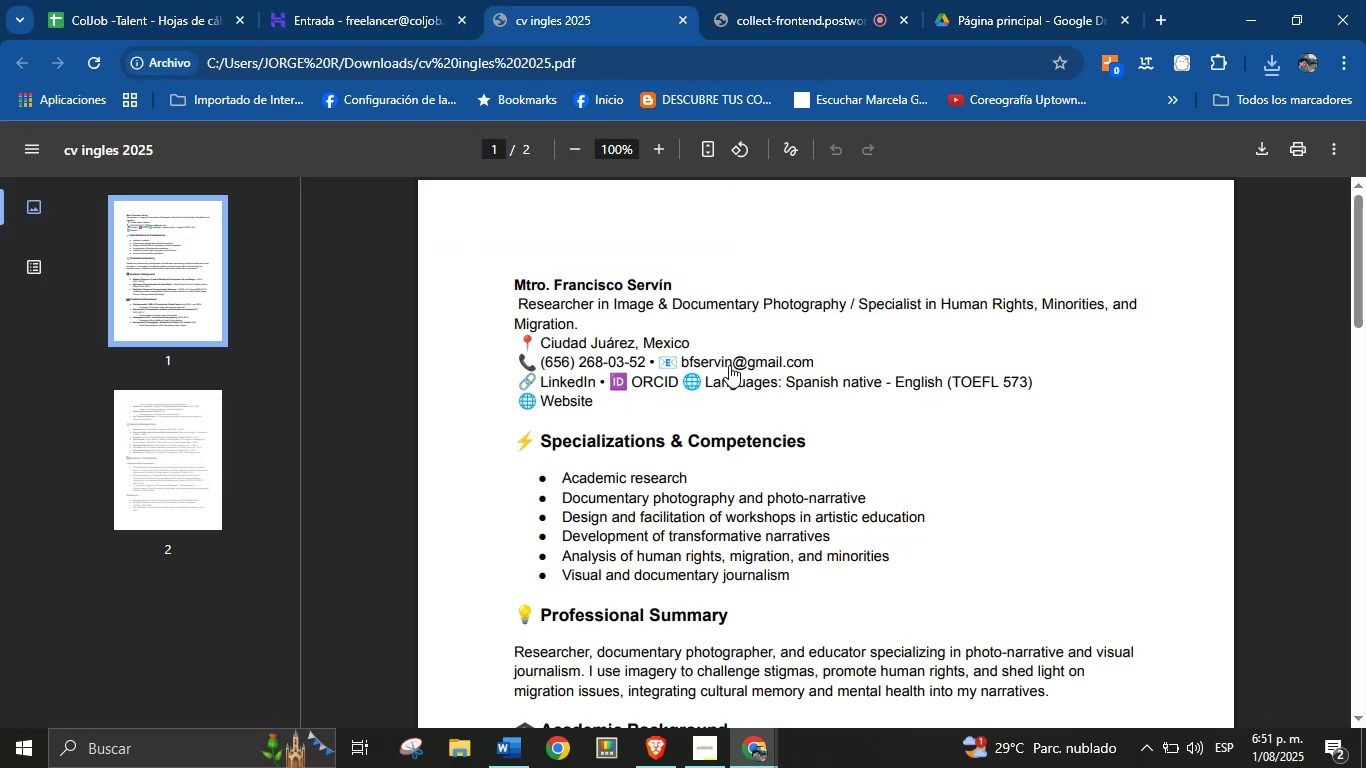 
right_click([730, 360])
 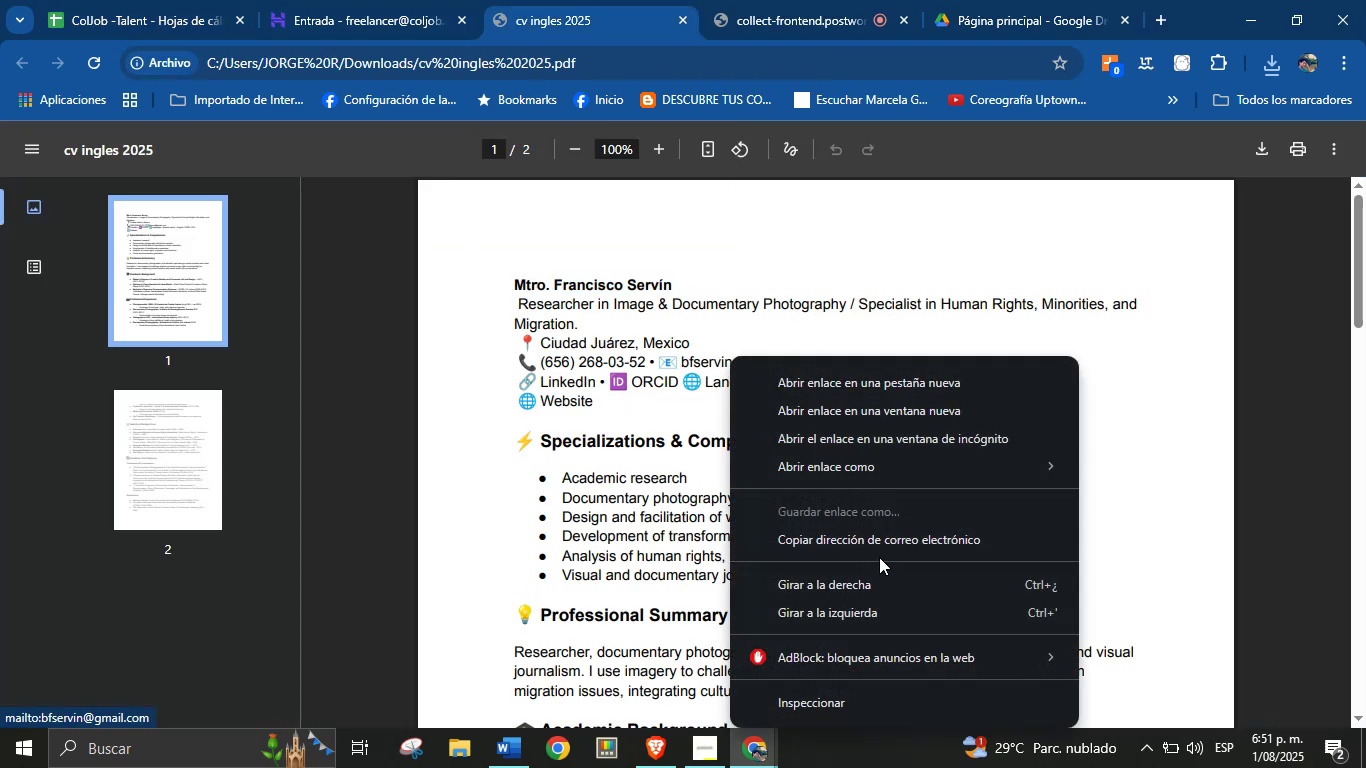 
left_click([885, 549])
 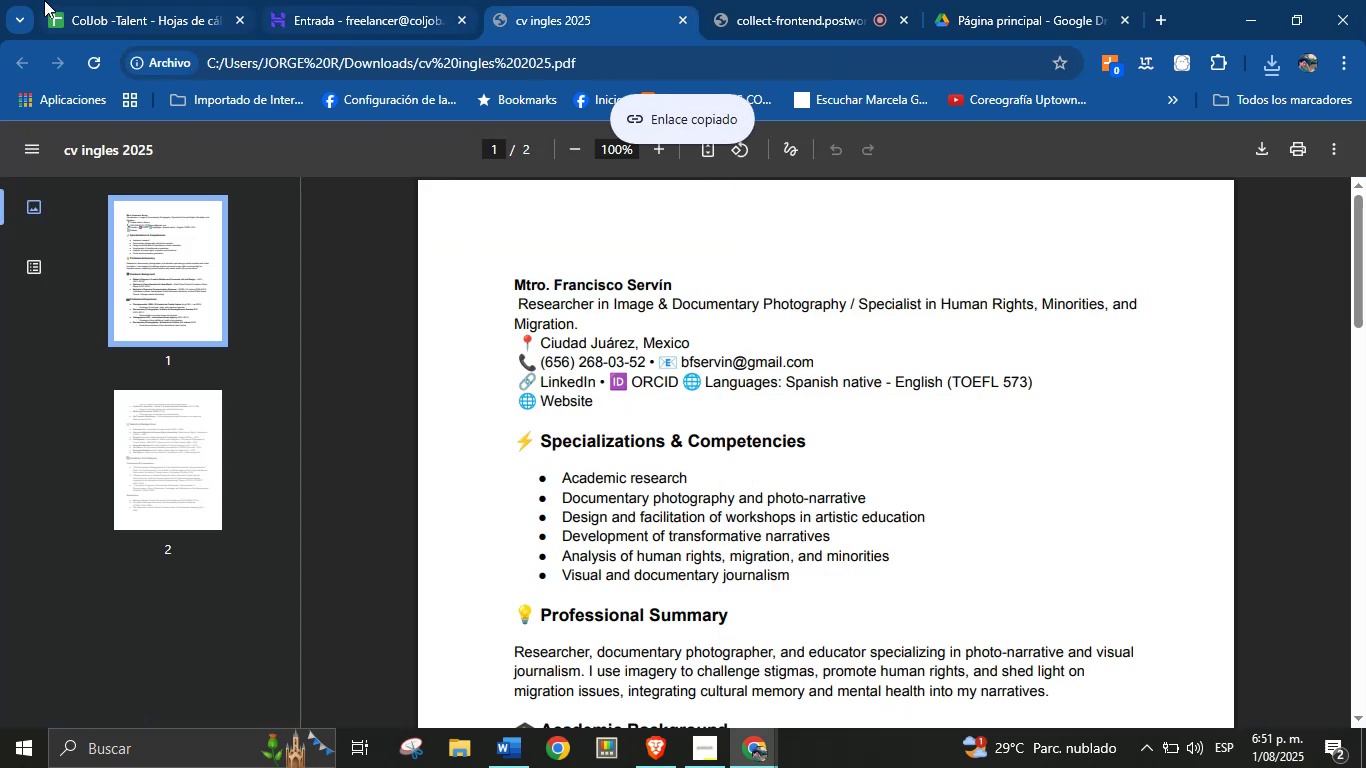 
left_click([122, 0])
 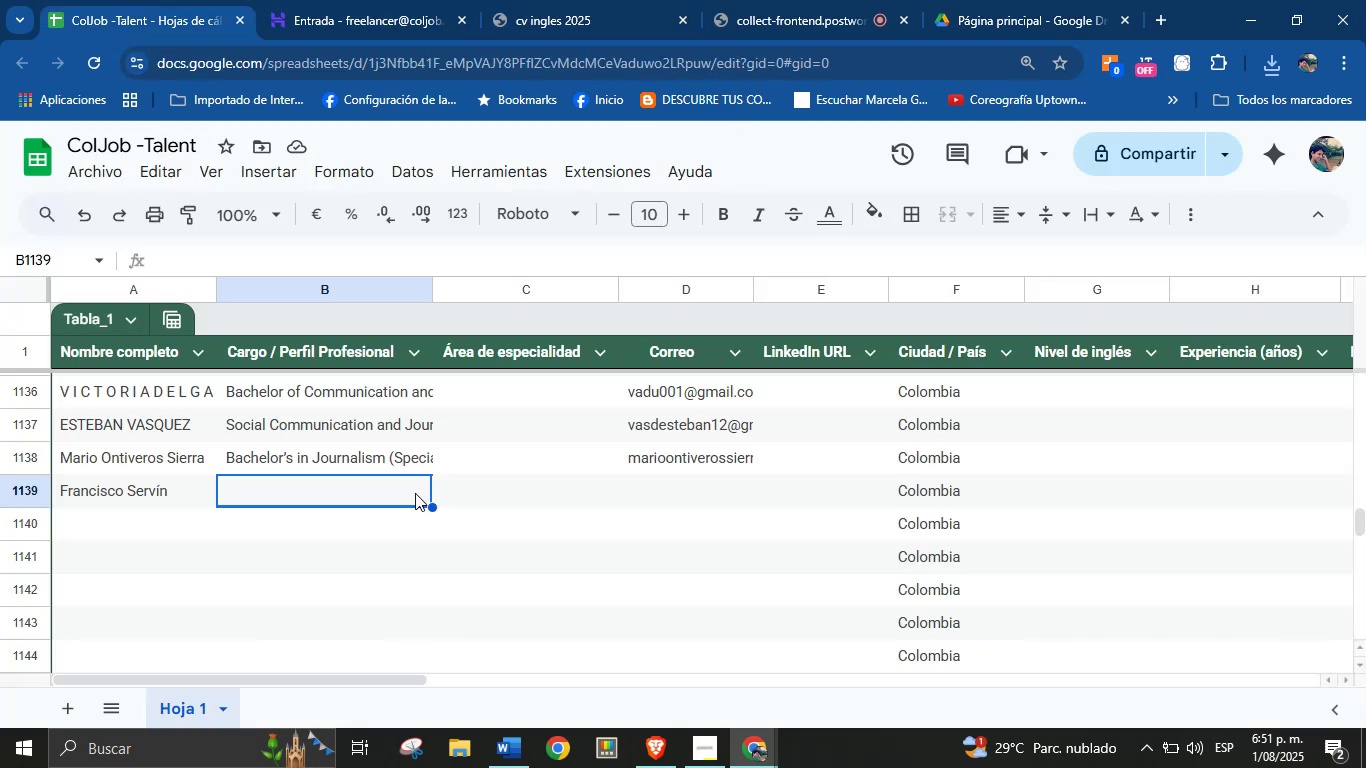 
left_click([677, 482])
 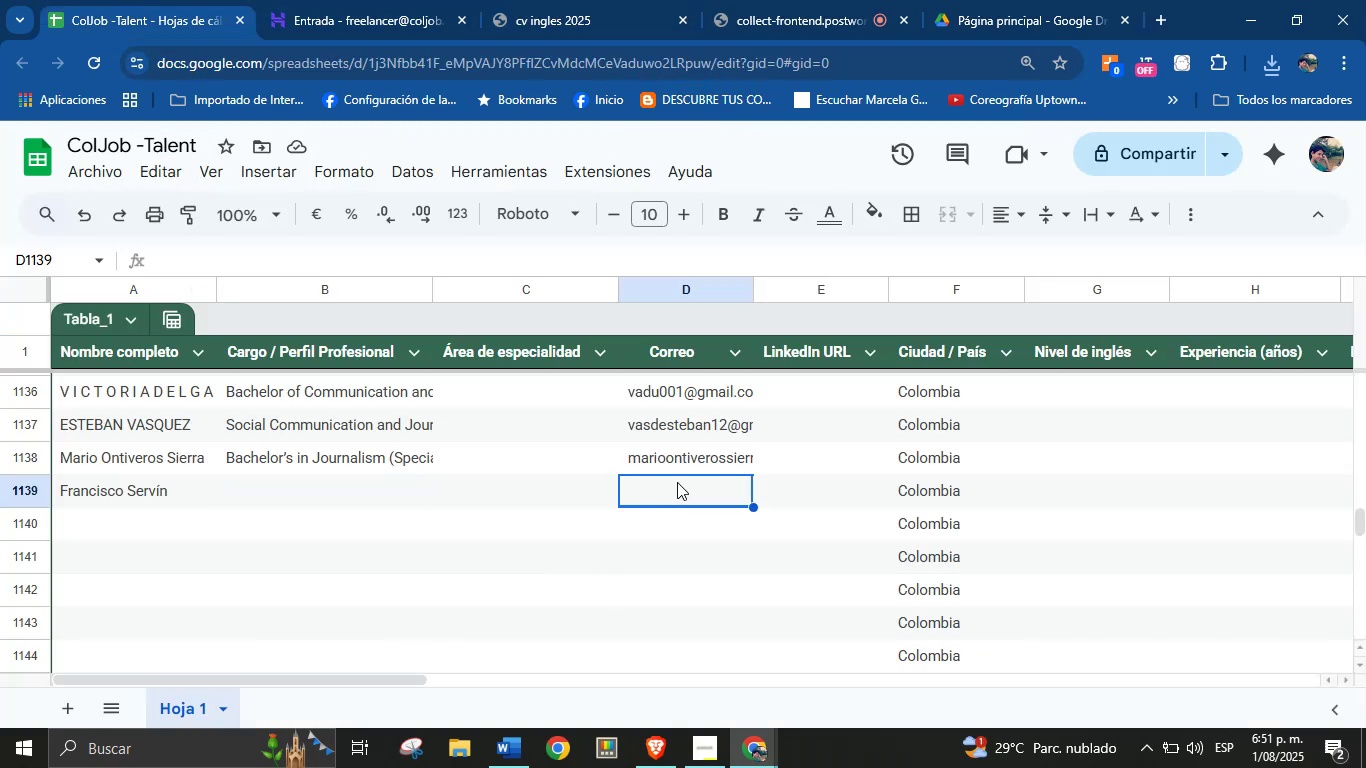 
key(Control+V)
 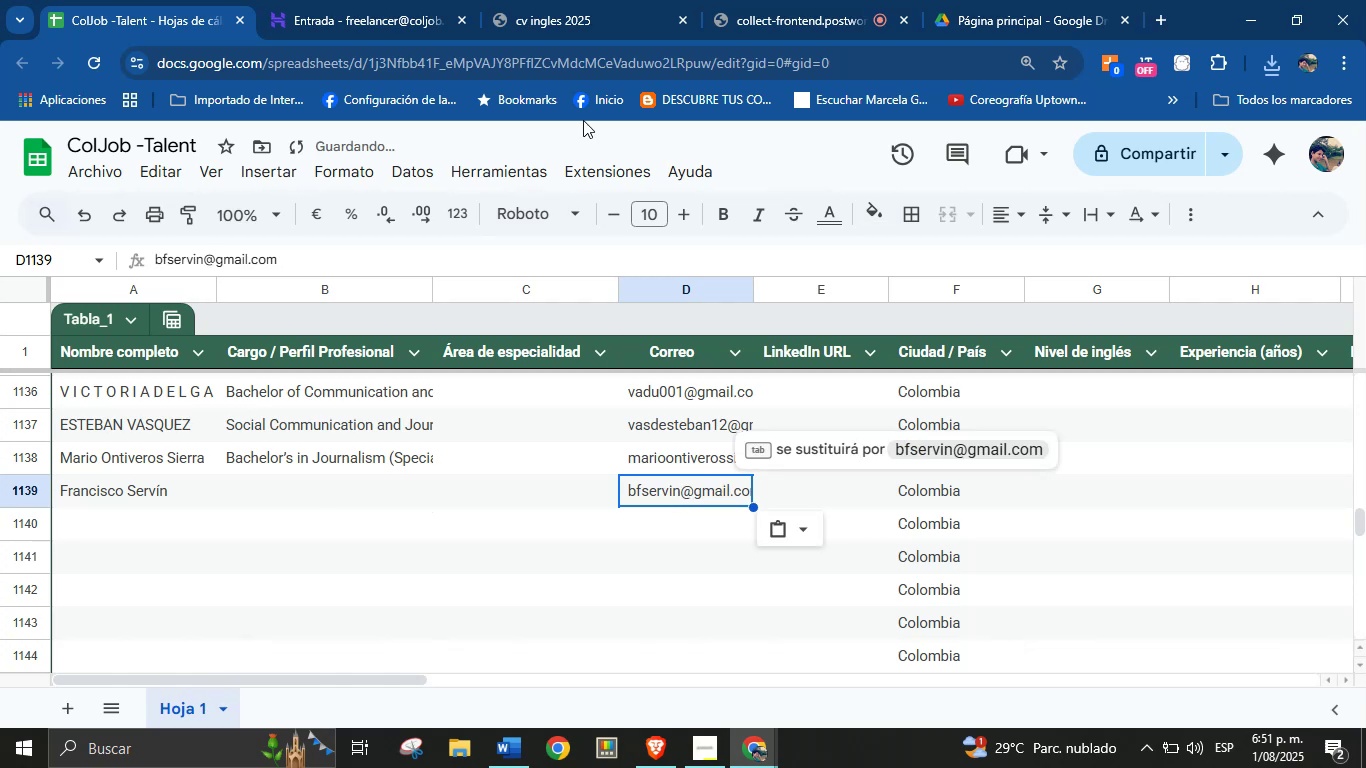 
left_click([571, 0])
 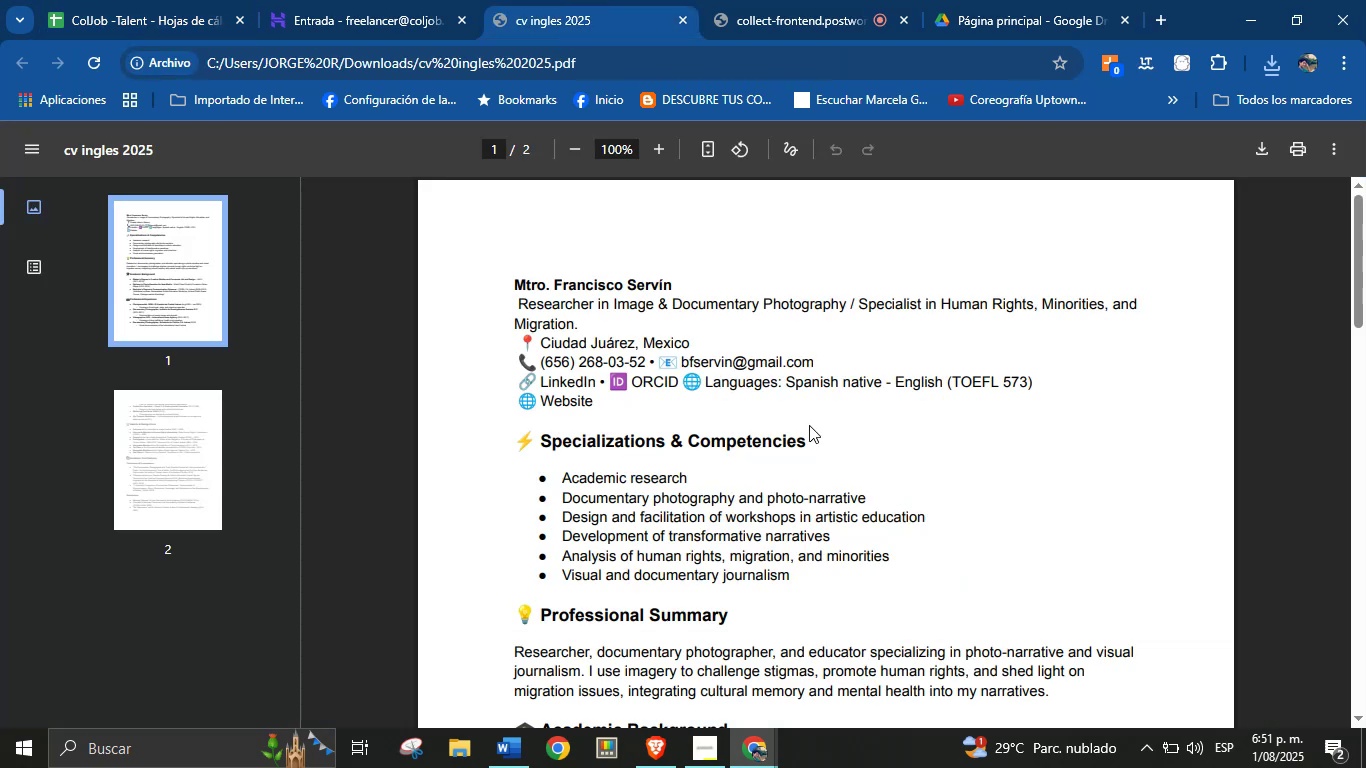 
left_click([824, 473])
 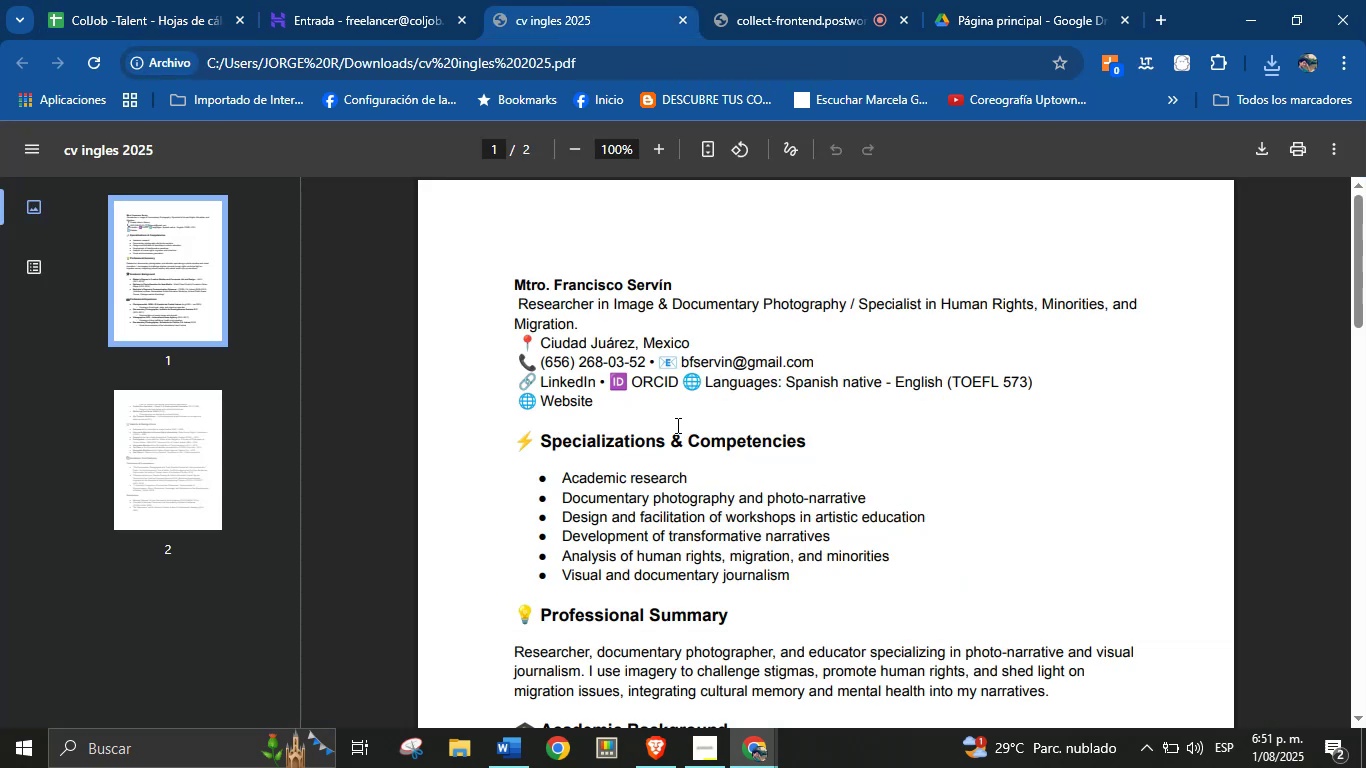 
scroll: coordinate [673, 510], scroll_direction: down, amount: 18.0
 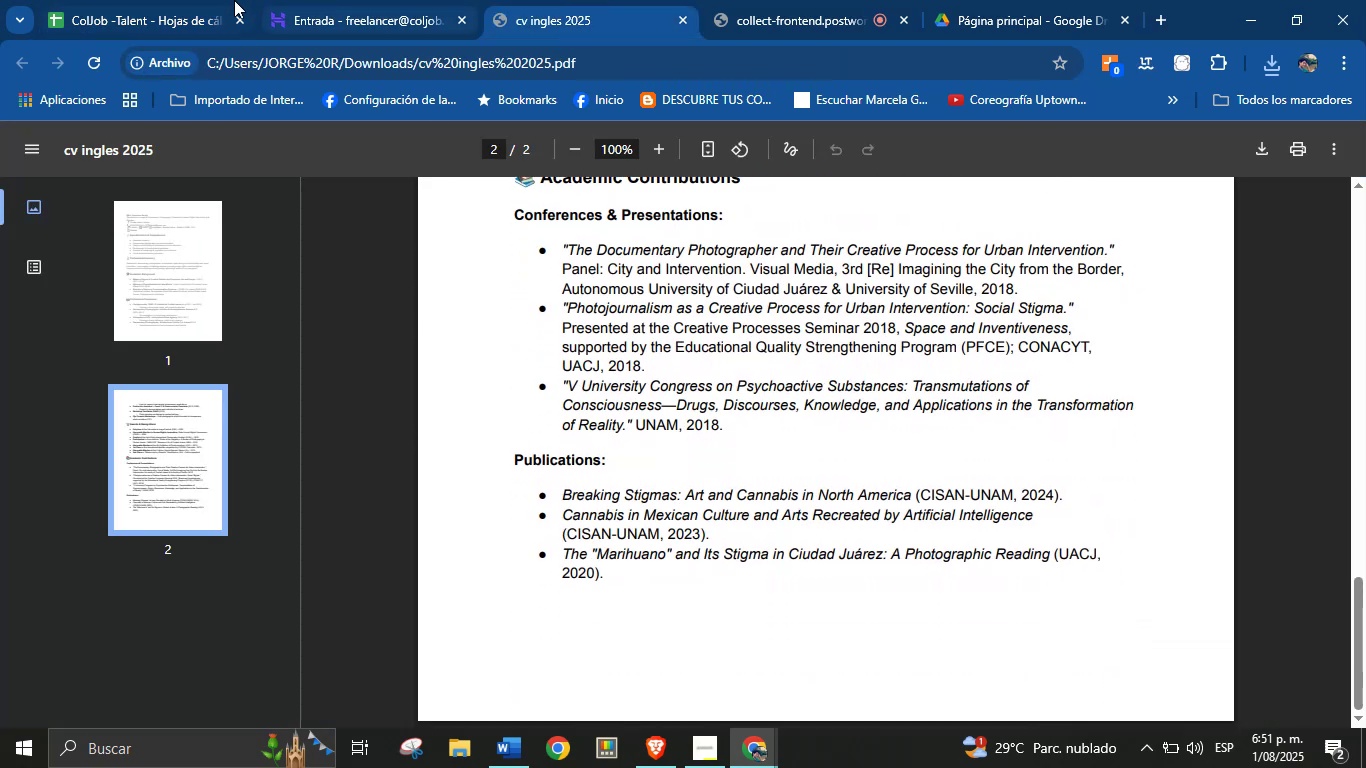 
left_click([153, 0])
 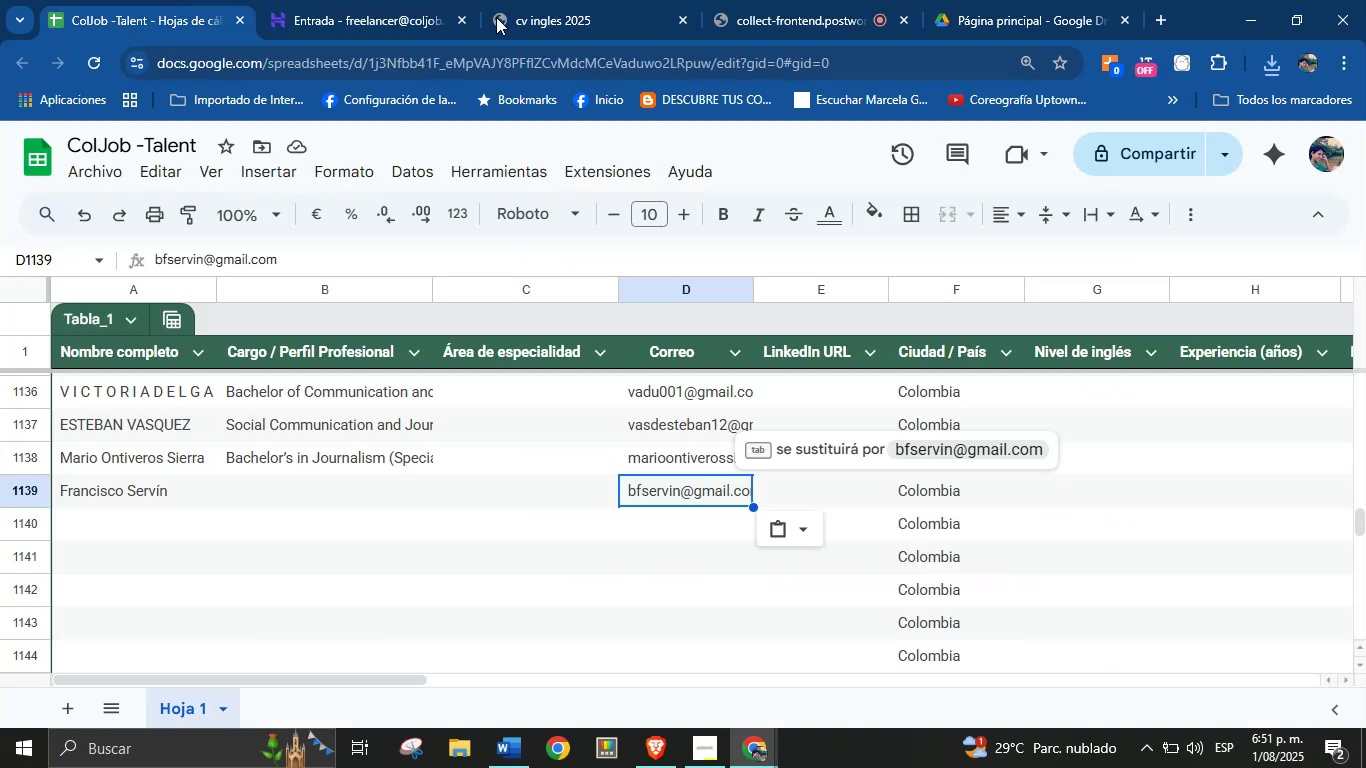 
left_click([567, 0])
 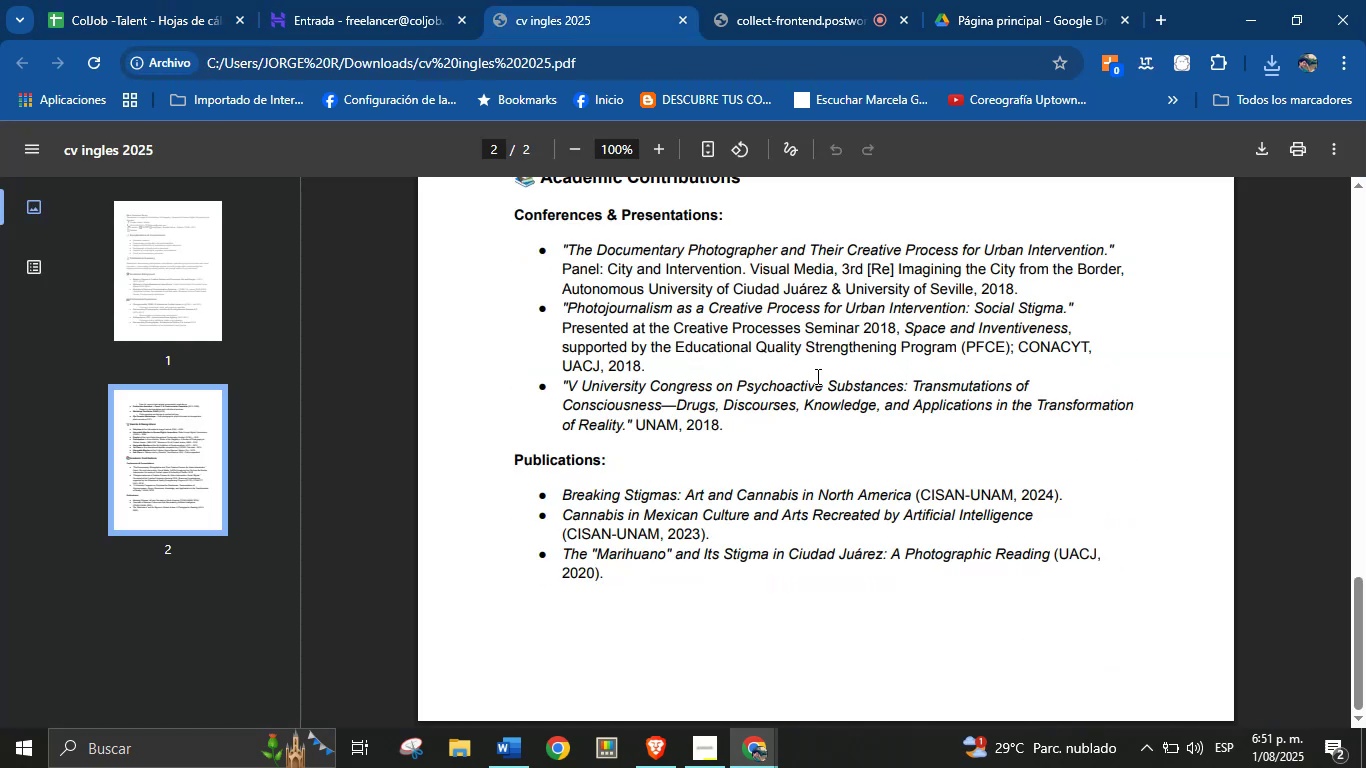 
left_click([816, 376])
 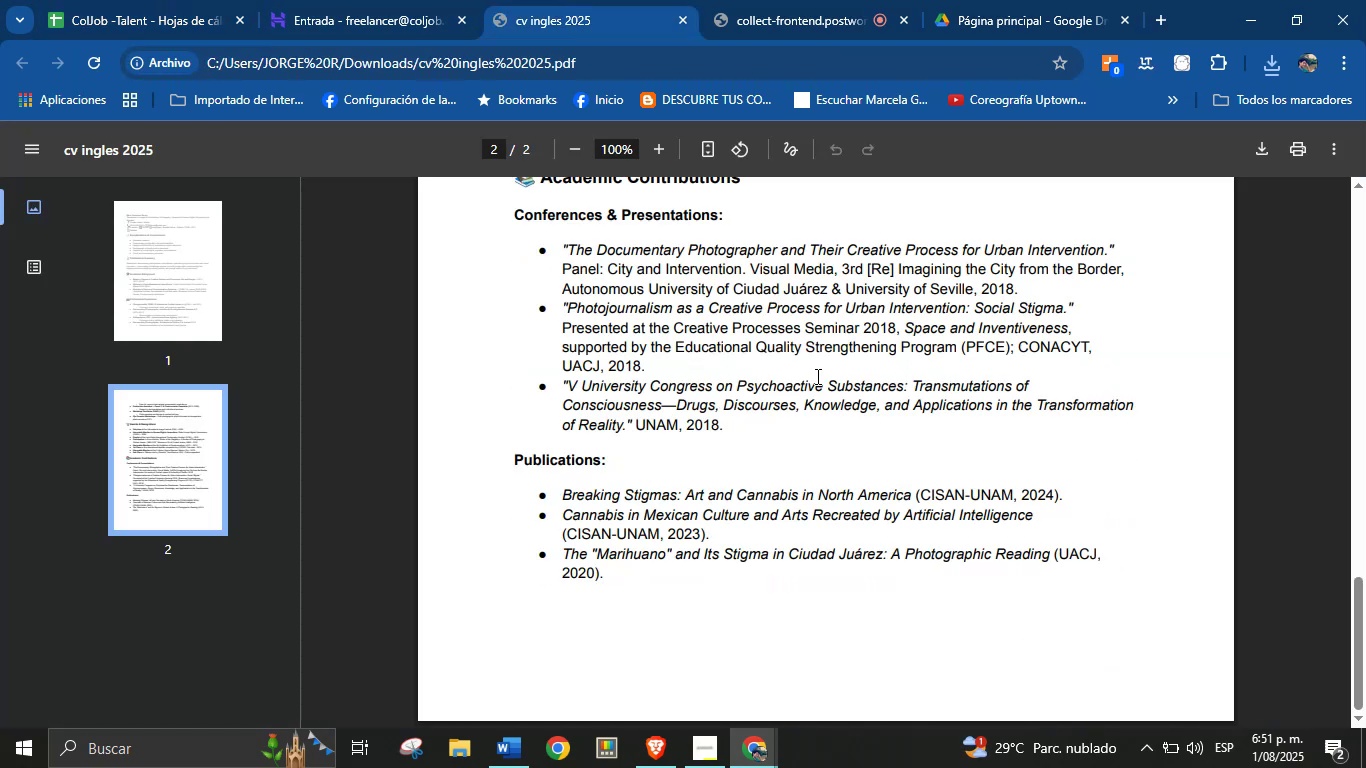 
scroll: coordinate [762, 473], scroll_direction: up, amount: 12.0
 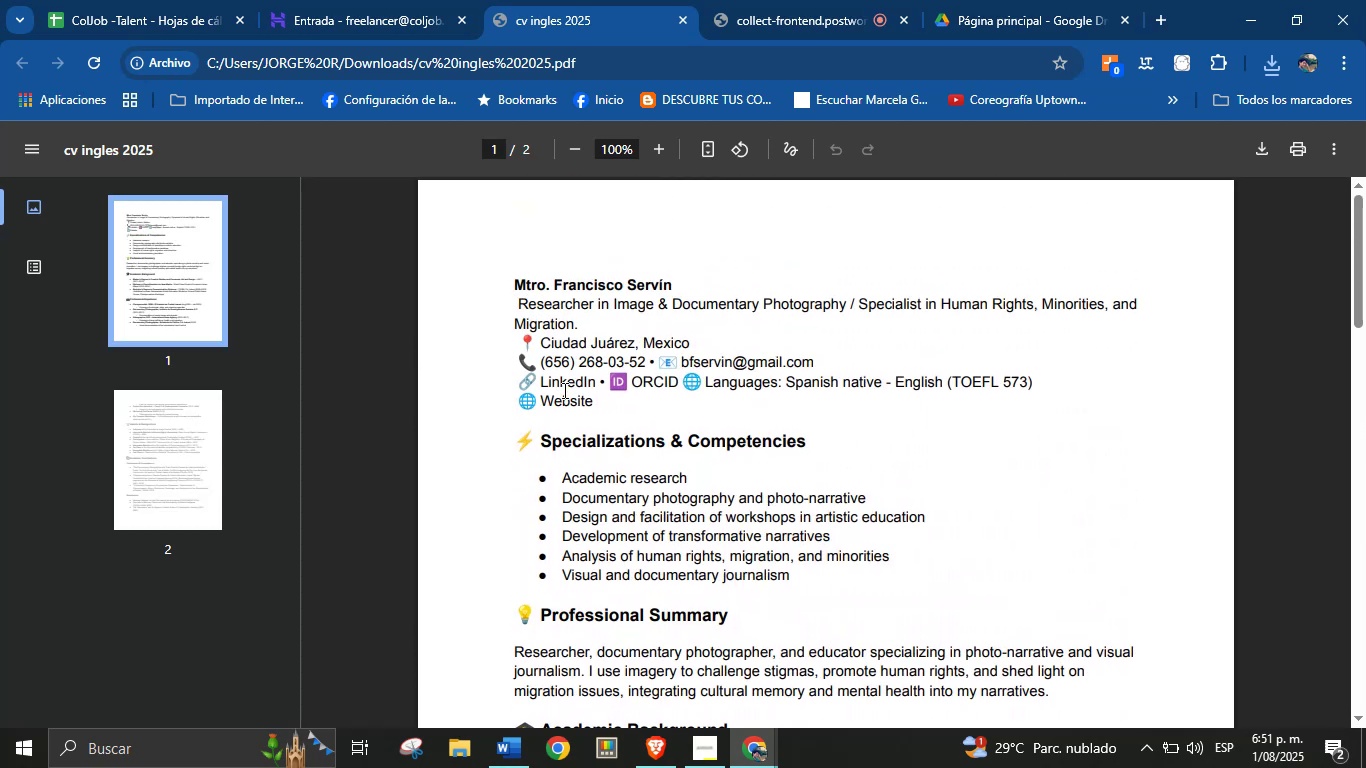 
left_click([565, 384])
 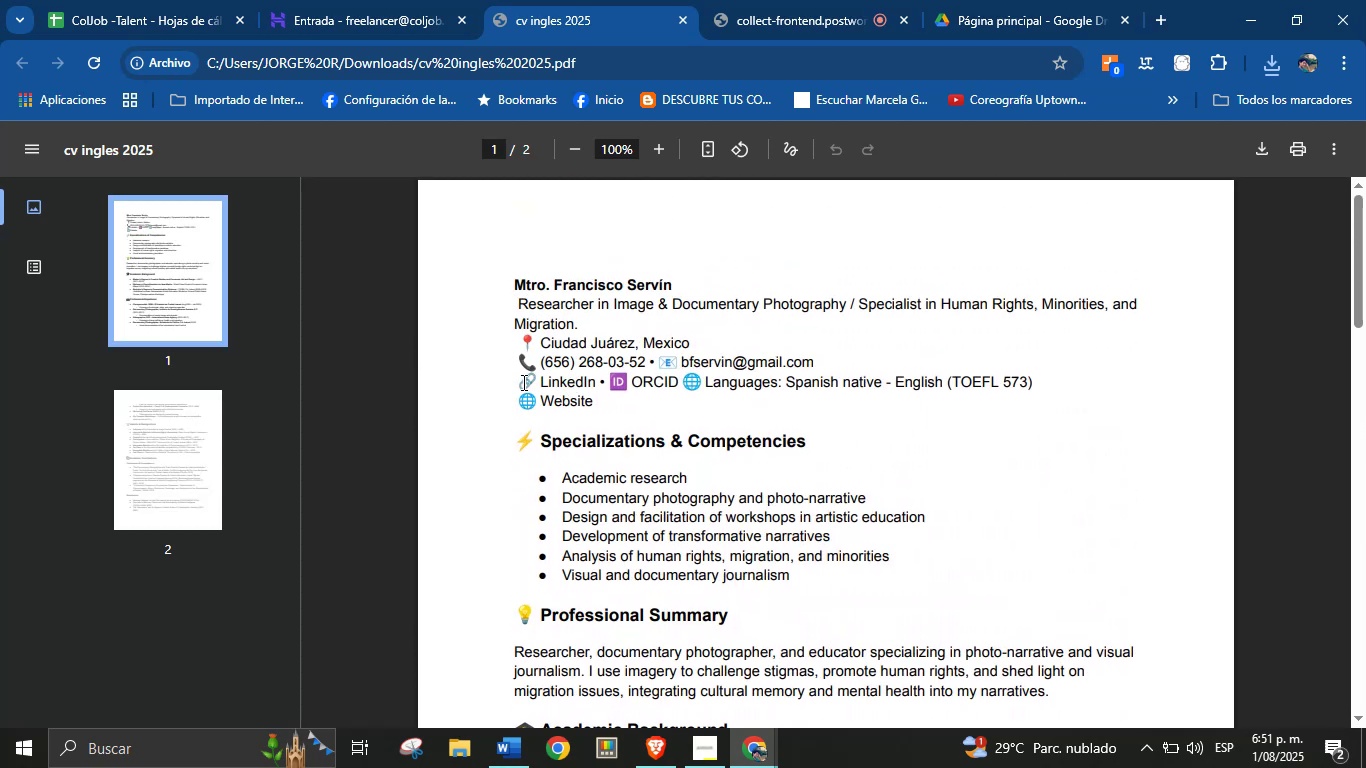 
left_click([522, 382])
 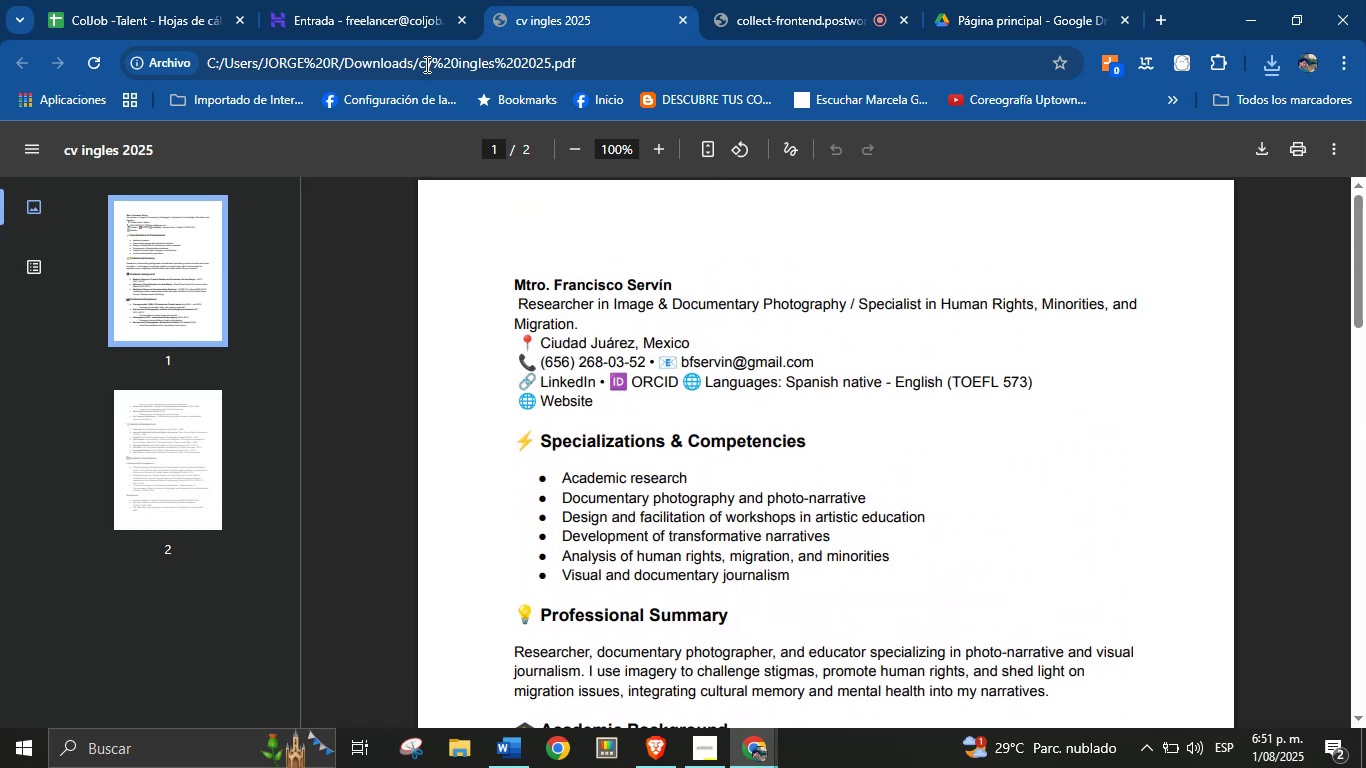 
left_click([321, 0])
 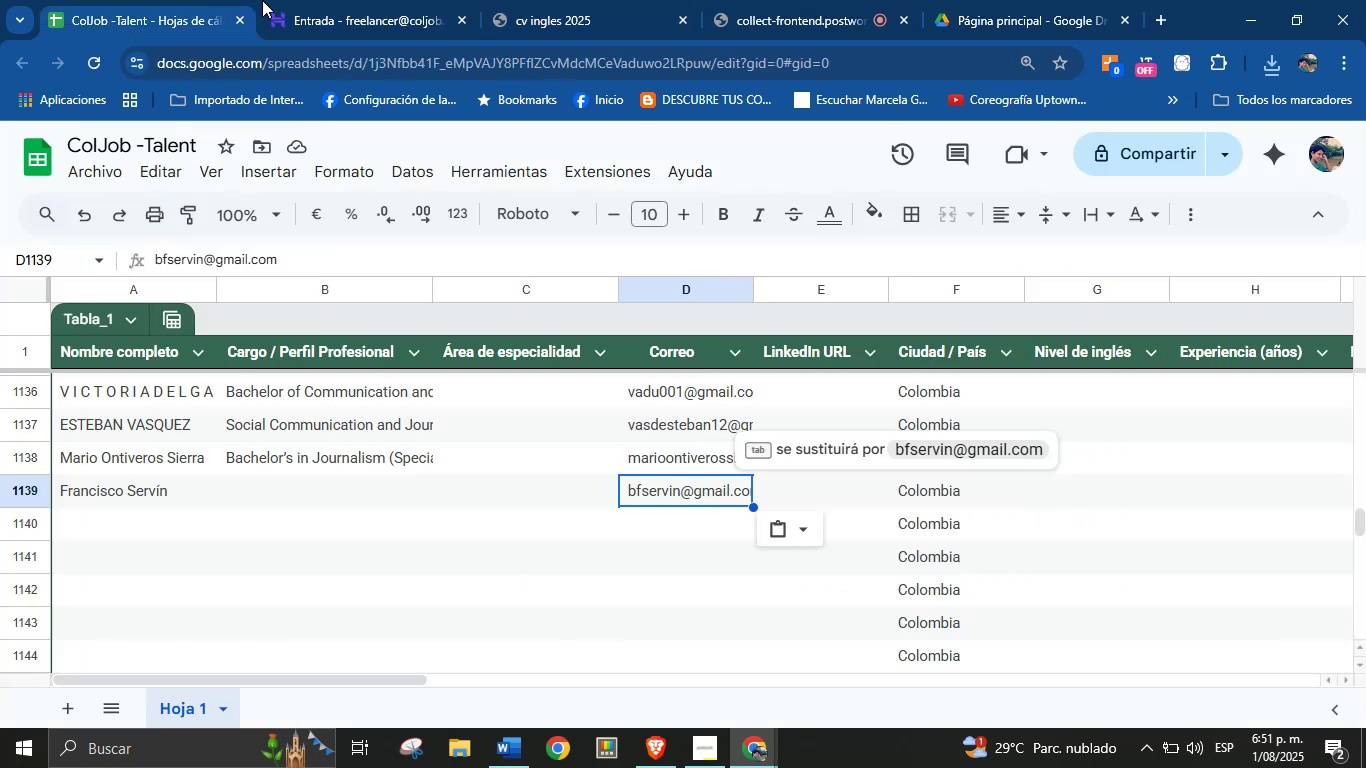 
left_click([595, 0])
 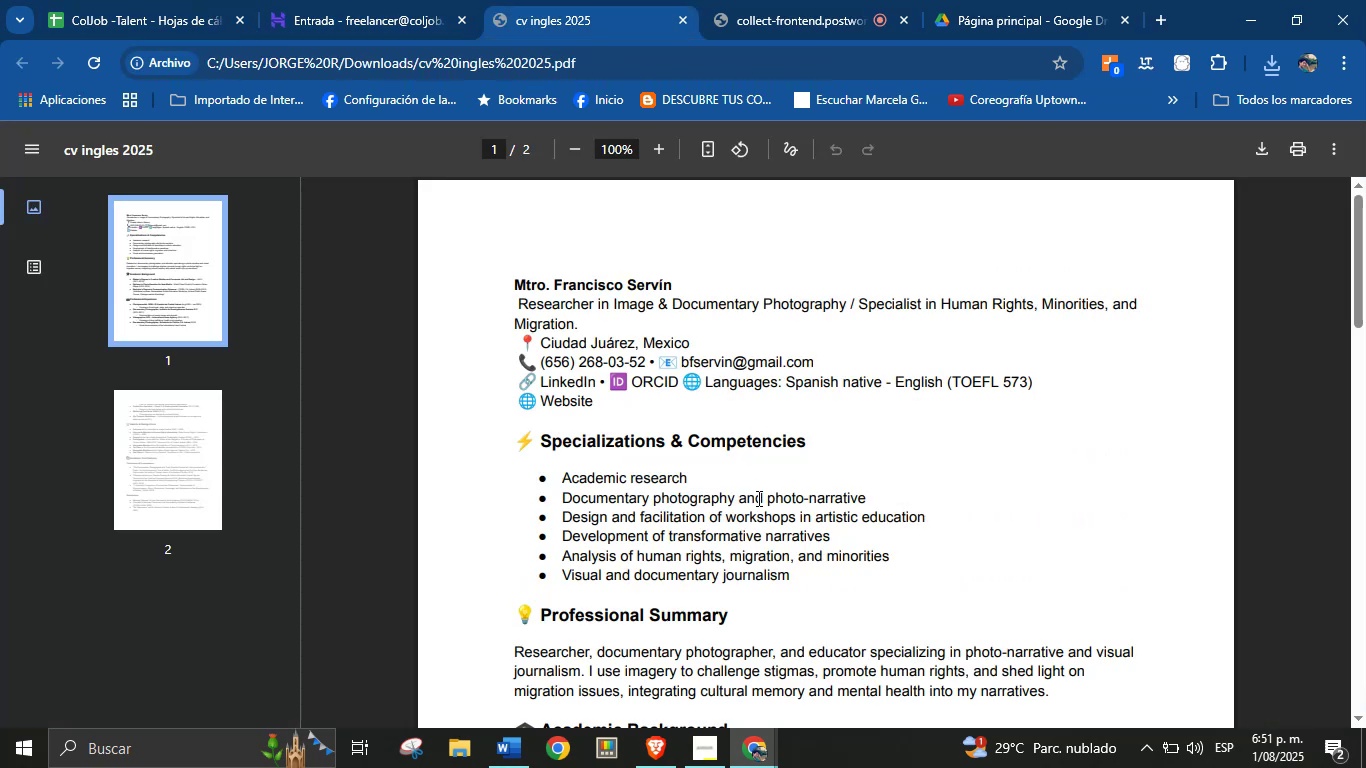 
scroll: coordinate [734, 510], scroll_direction: down, amount: 4.0
 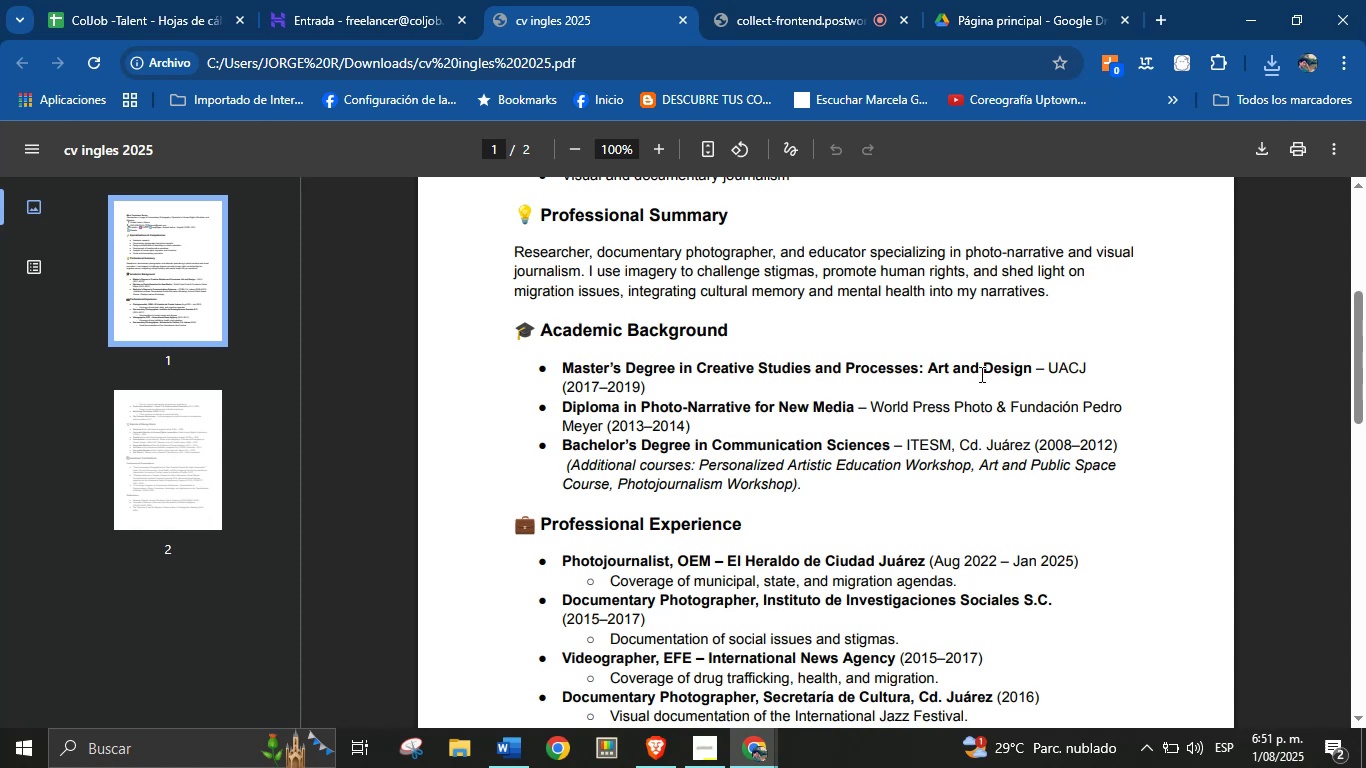 
wait(8.3)
 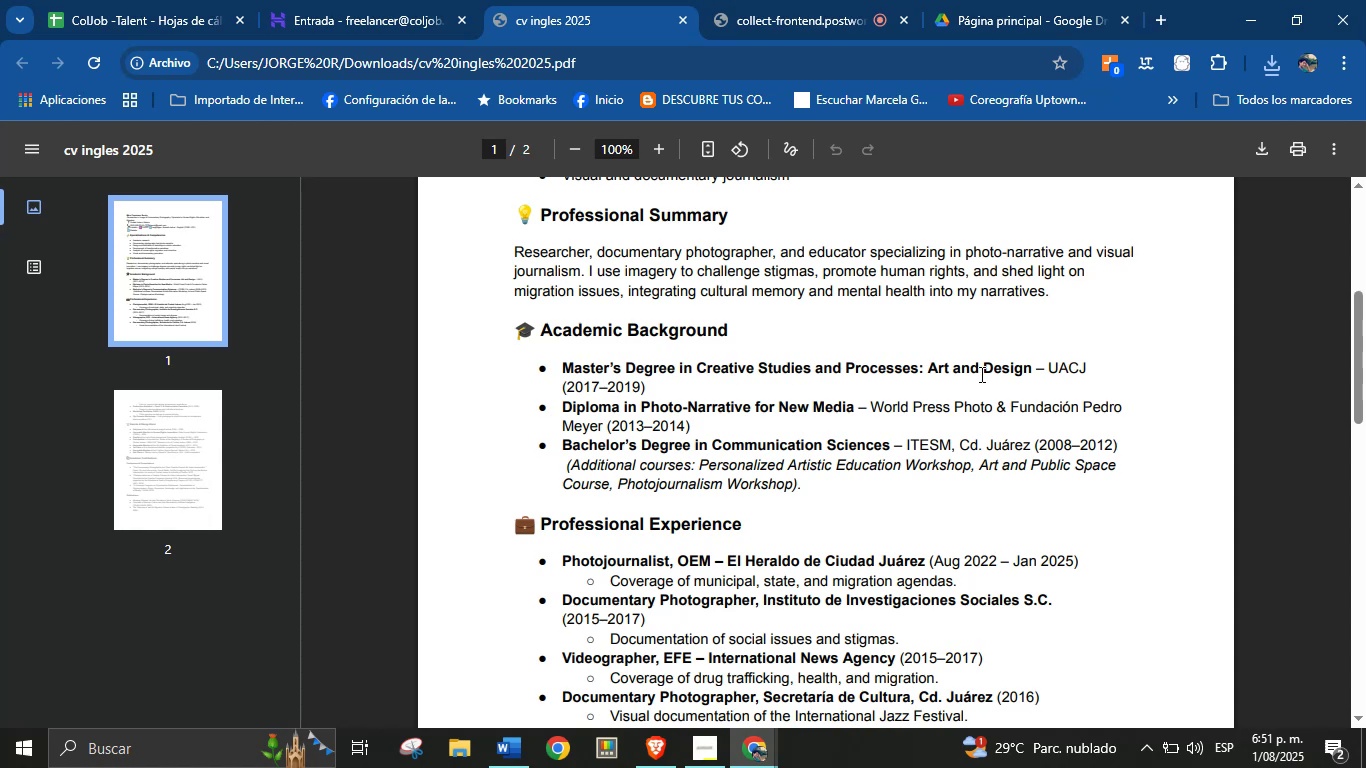 
right_click([569, 446])
 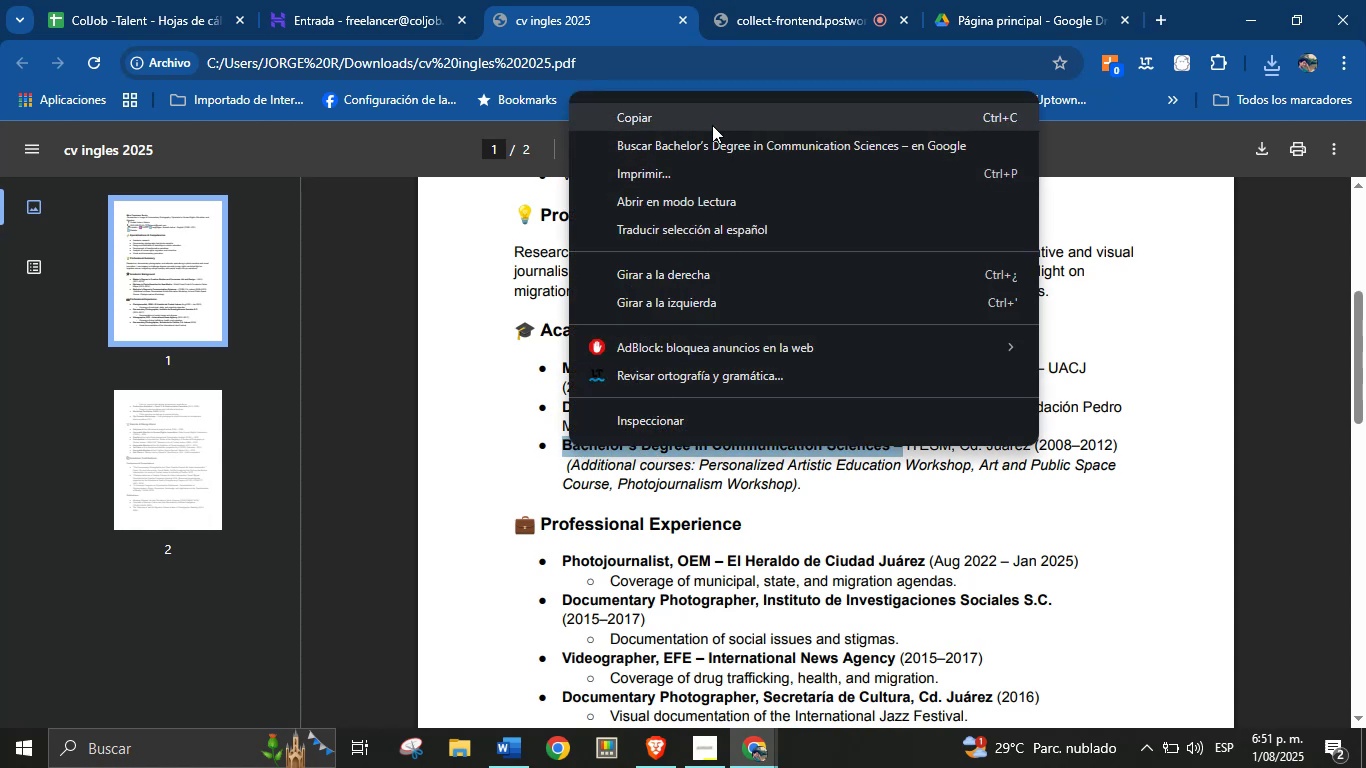 
left_click([712, 122])
 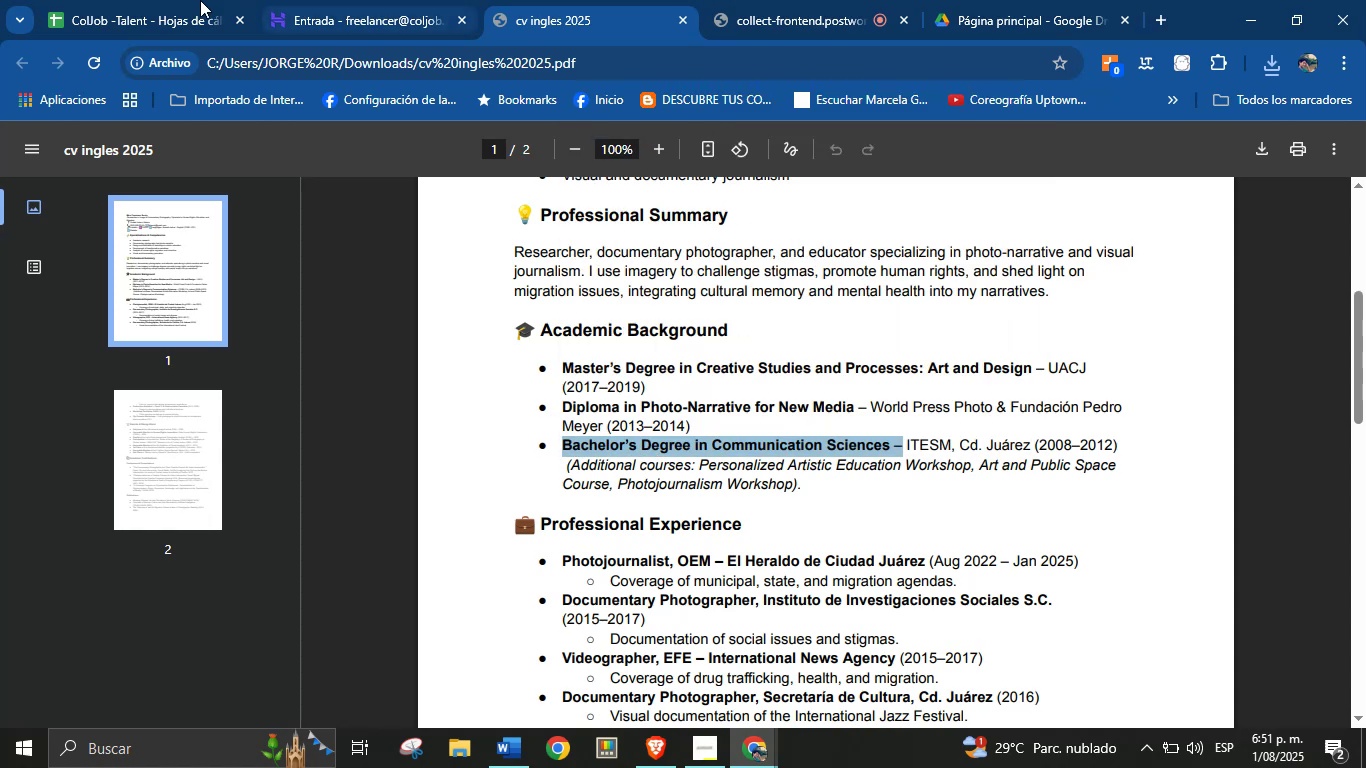 
left_click([178, 0])
 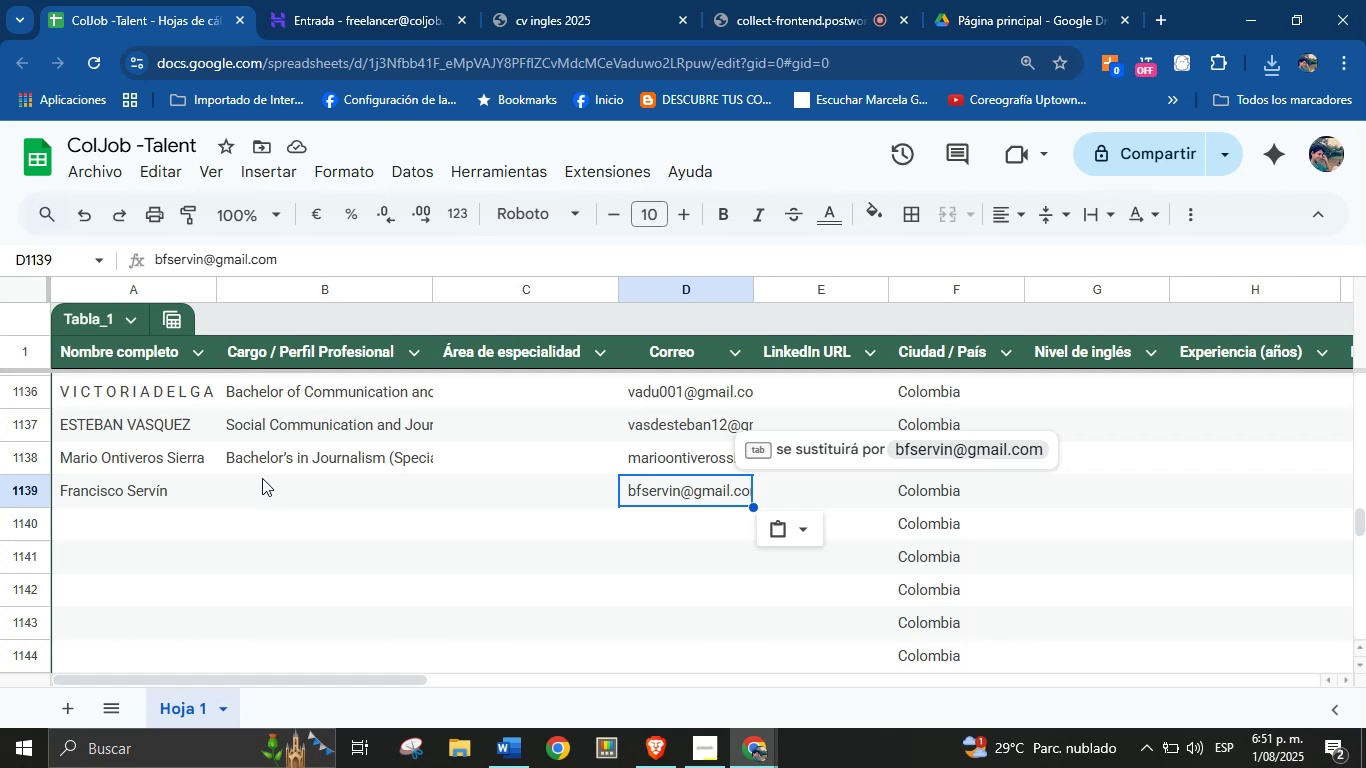 
left_click([265, 497])
 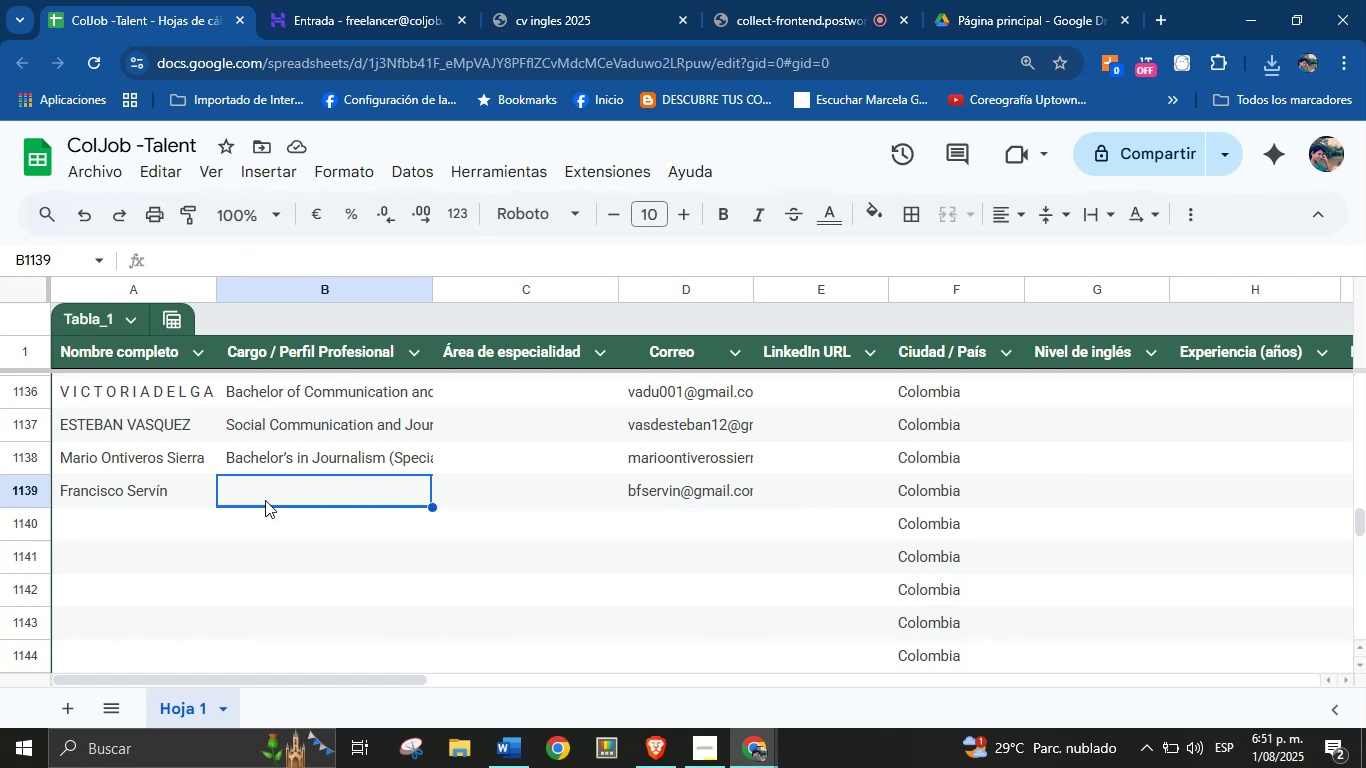 
key(Control+V)
 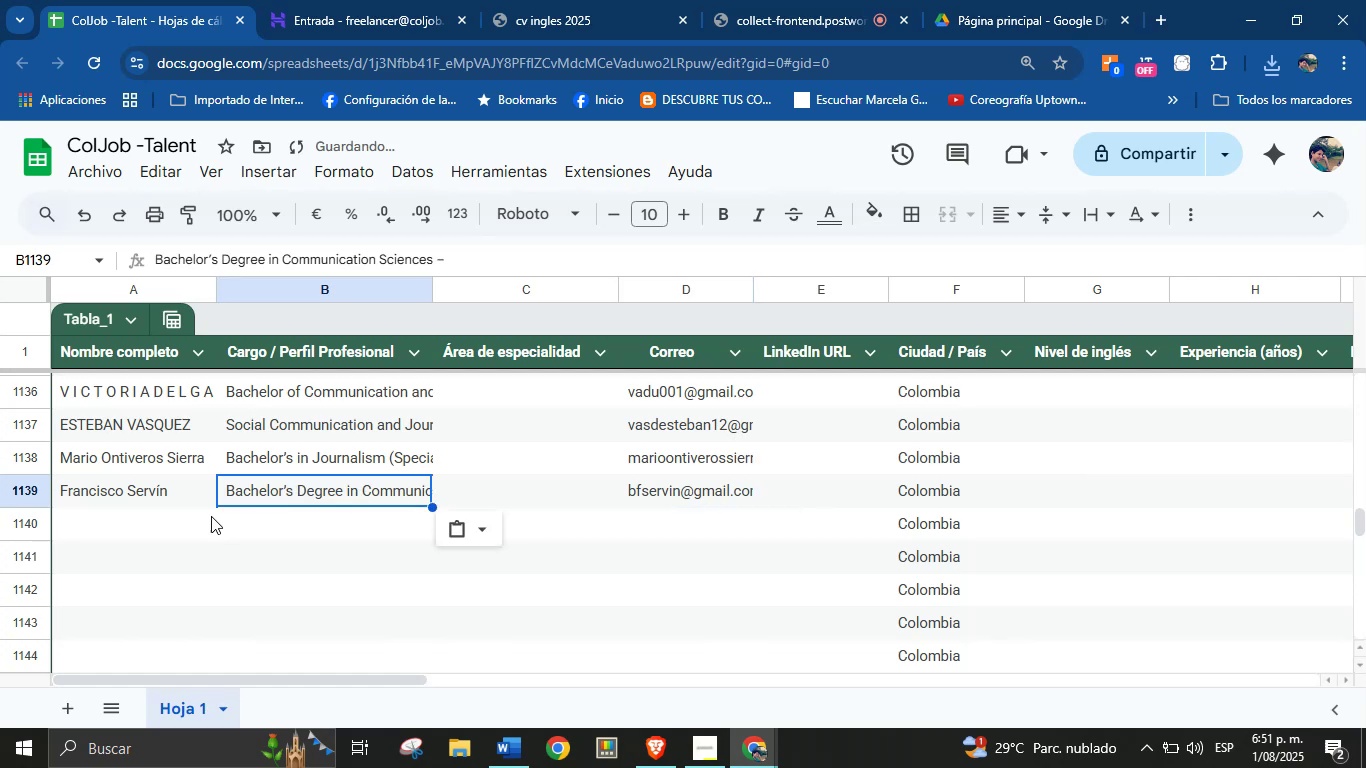 
left_click([150, 526])
 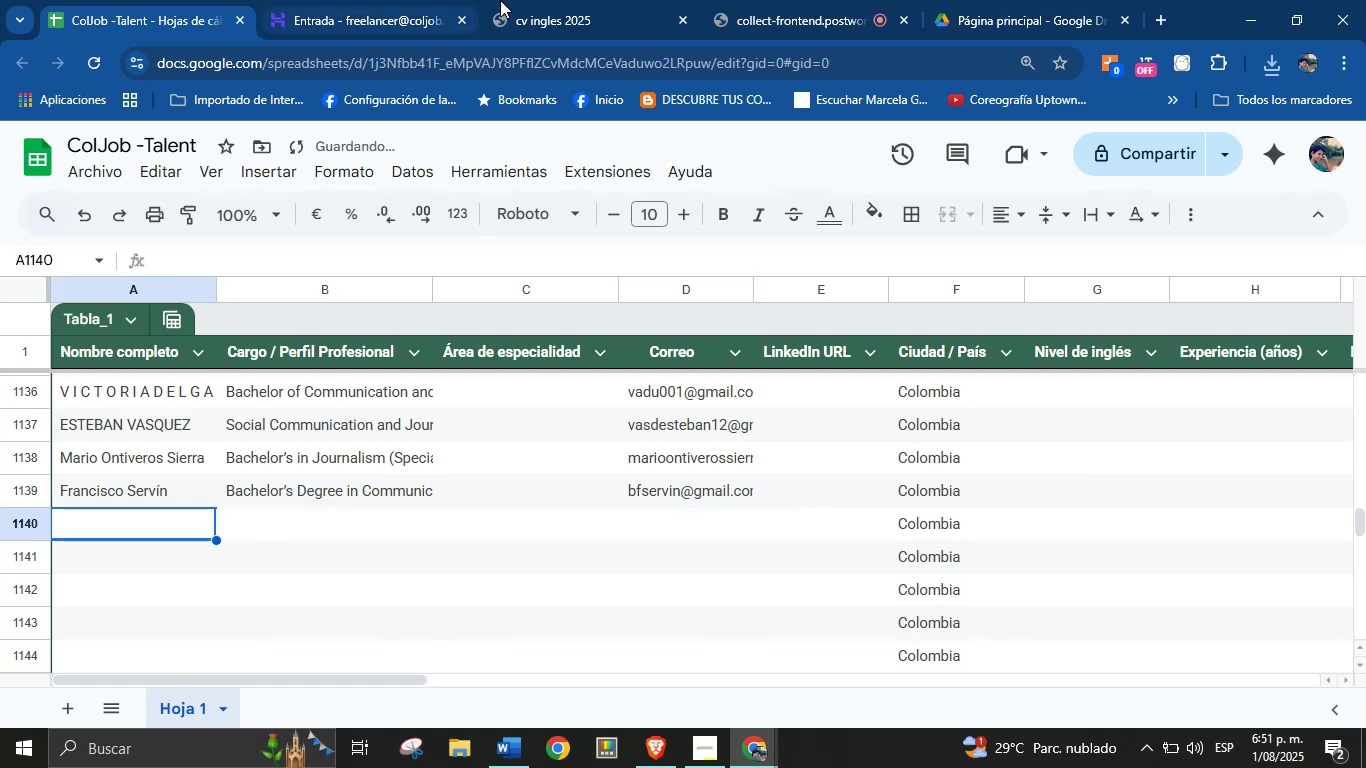 
left_click([526, 0])
 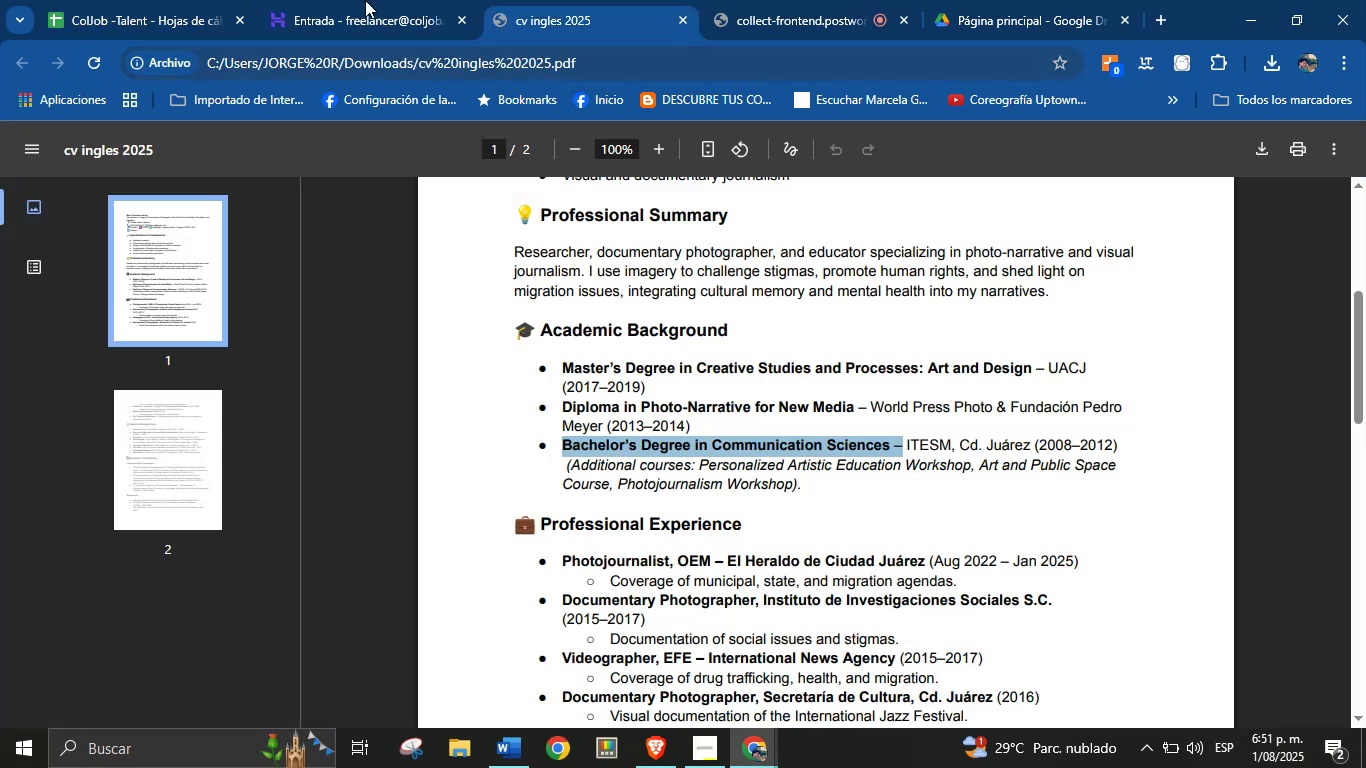 
left_click([357, 0])
 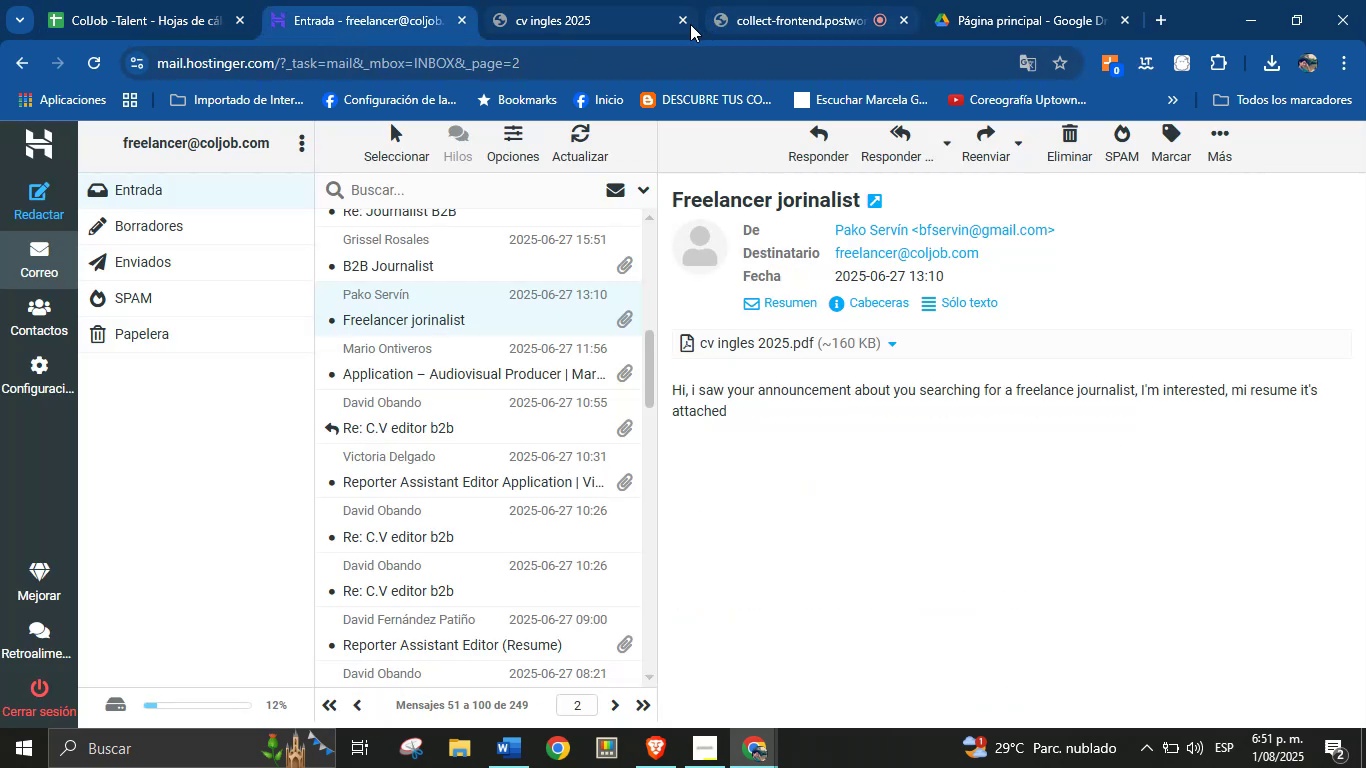 
left_click([687, 24])
 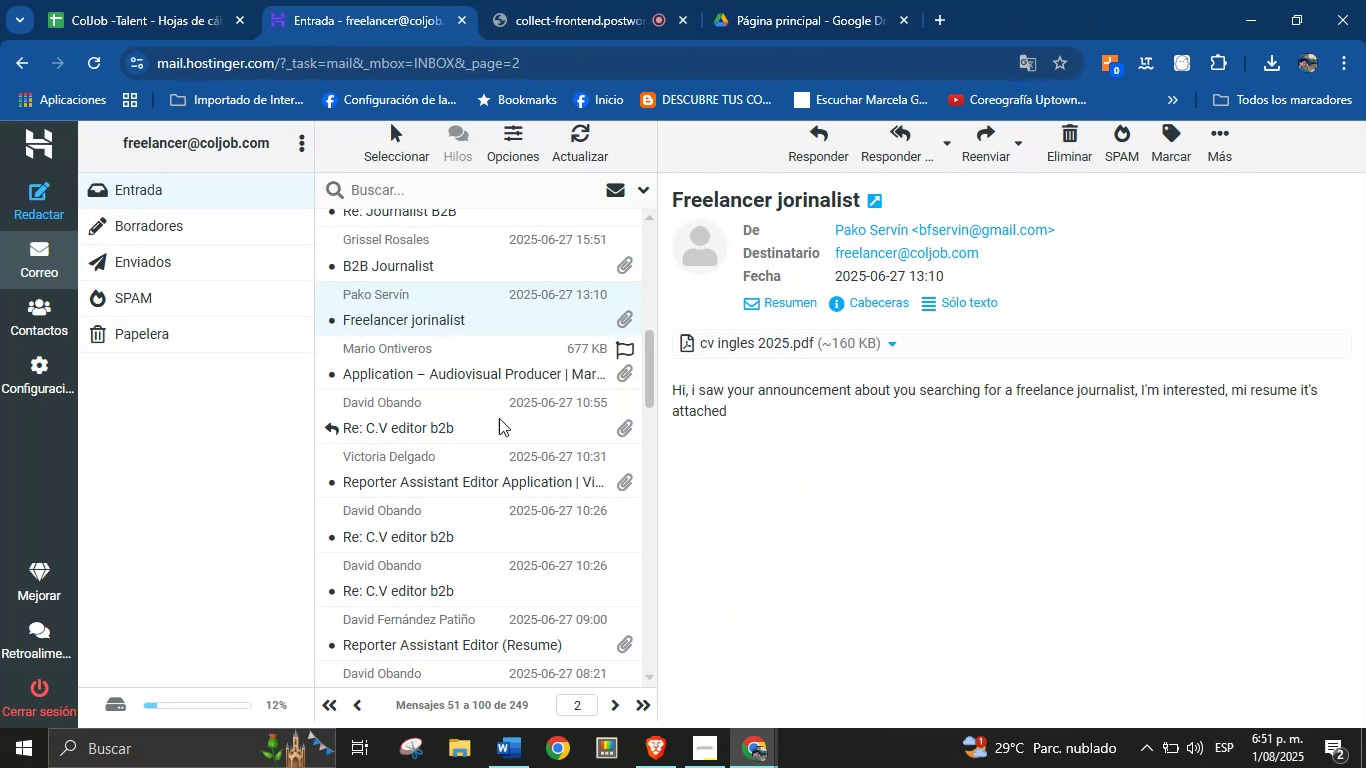 
scroll: coordinate [466, 464], scroll_direction: up, amount: 2.0
 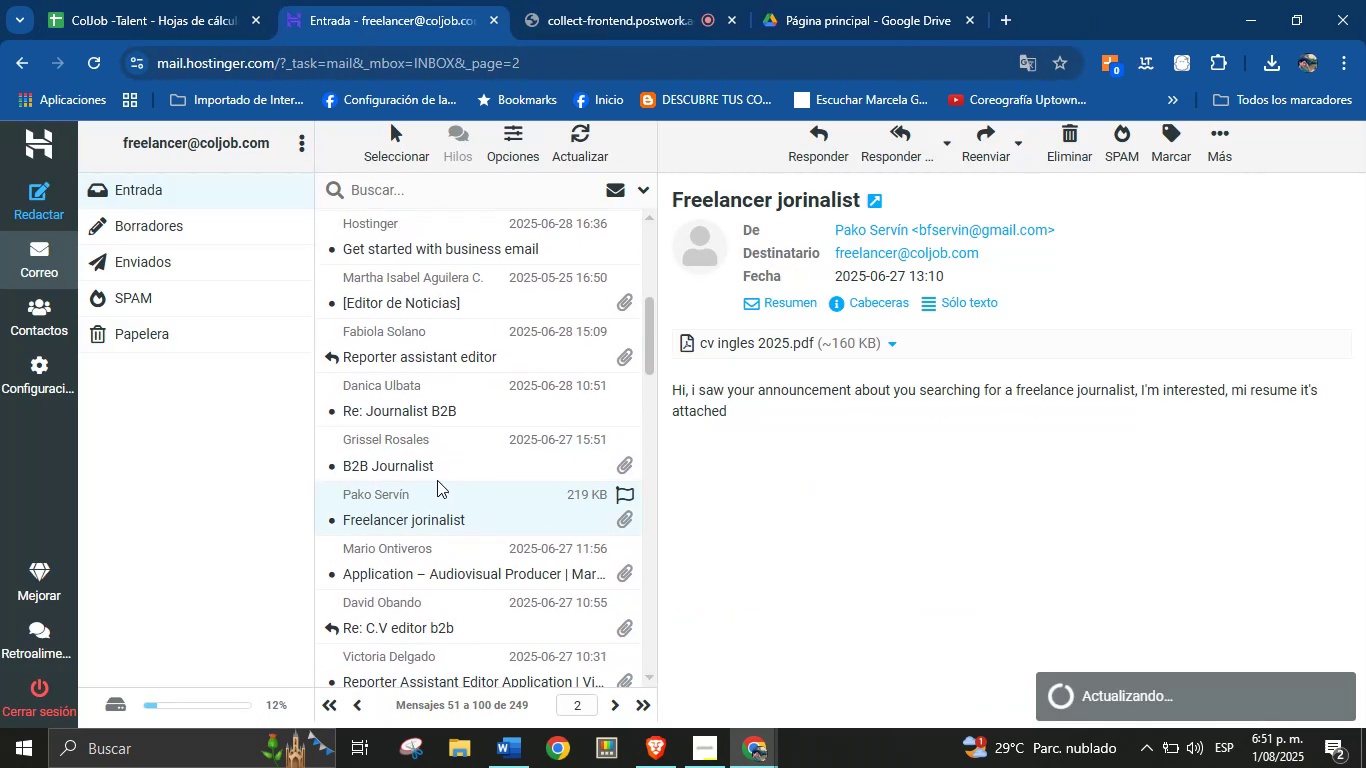 
left_click([437, 466])
 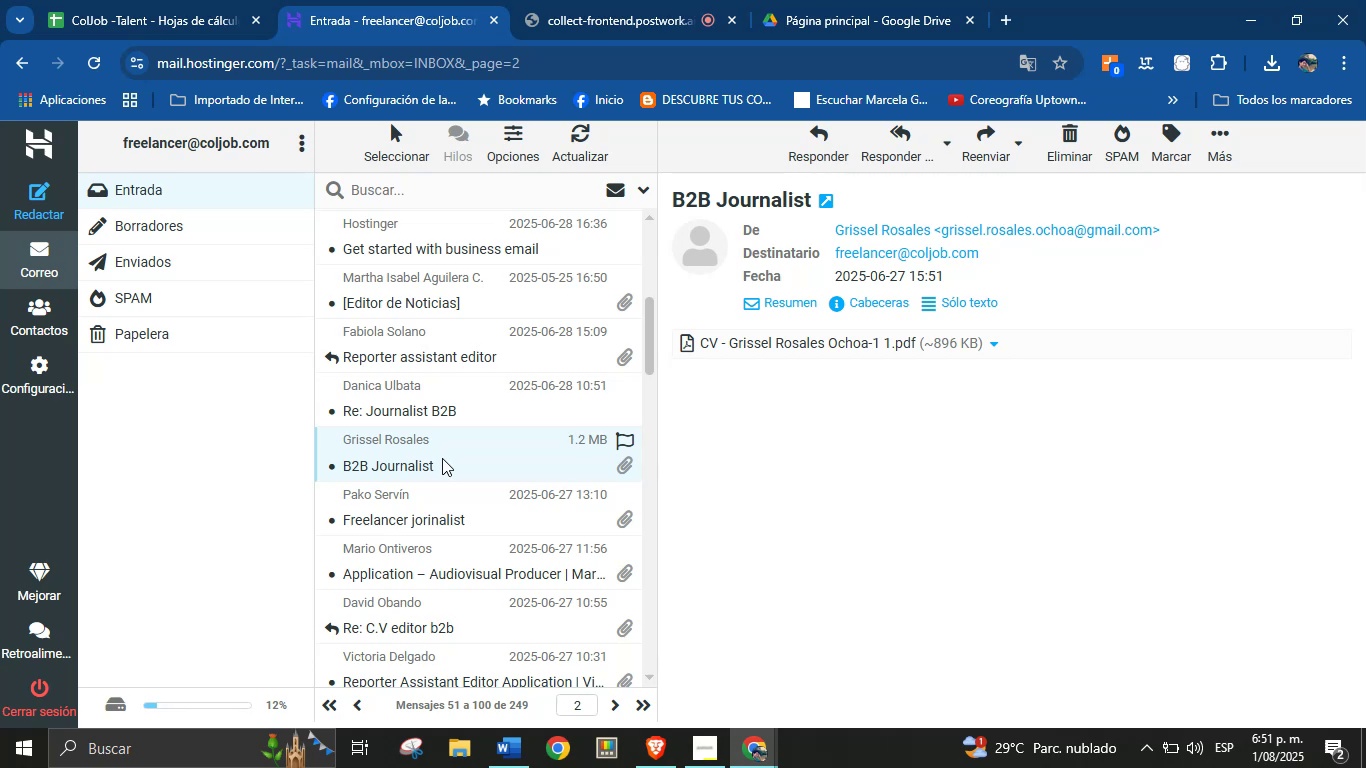 
mouse_move([1024, 352])
 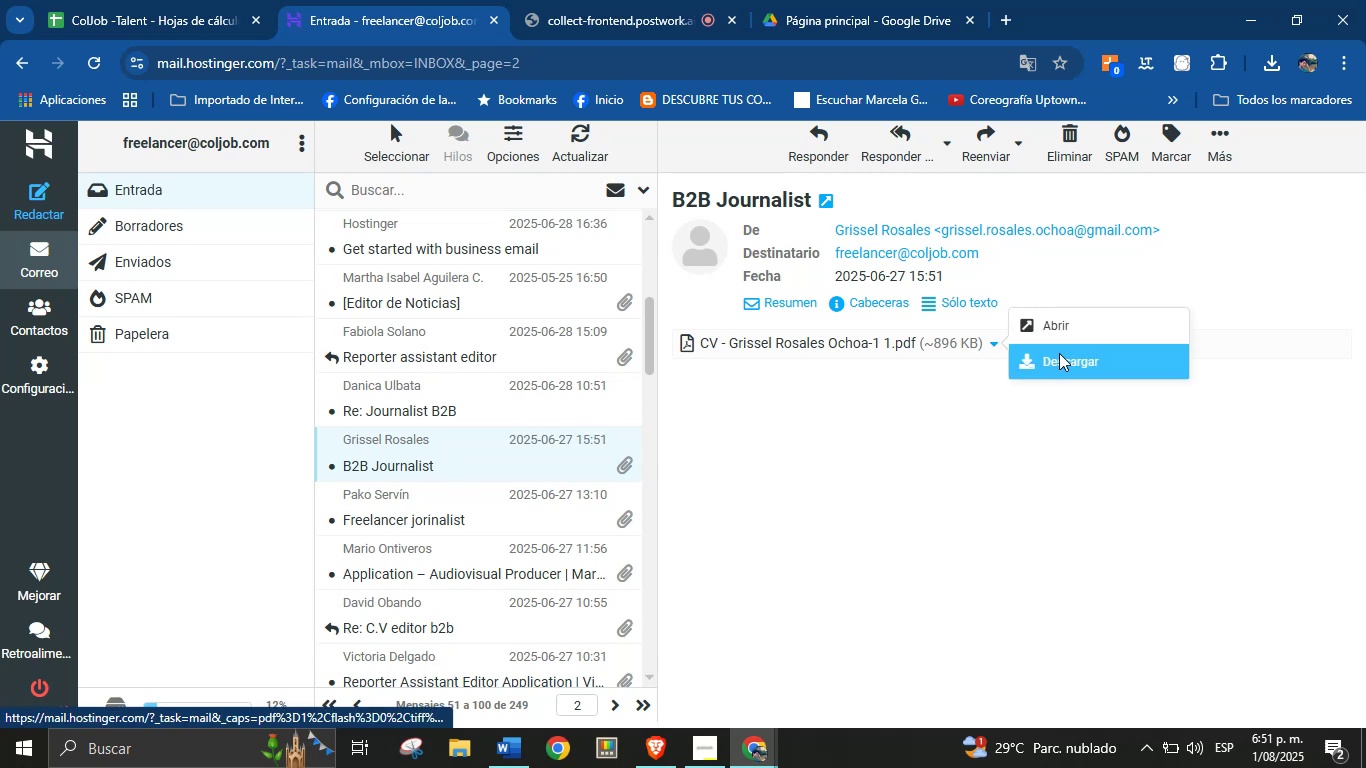 
left_click([1059, 353])
 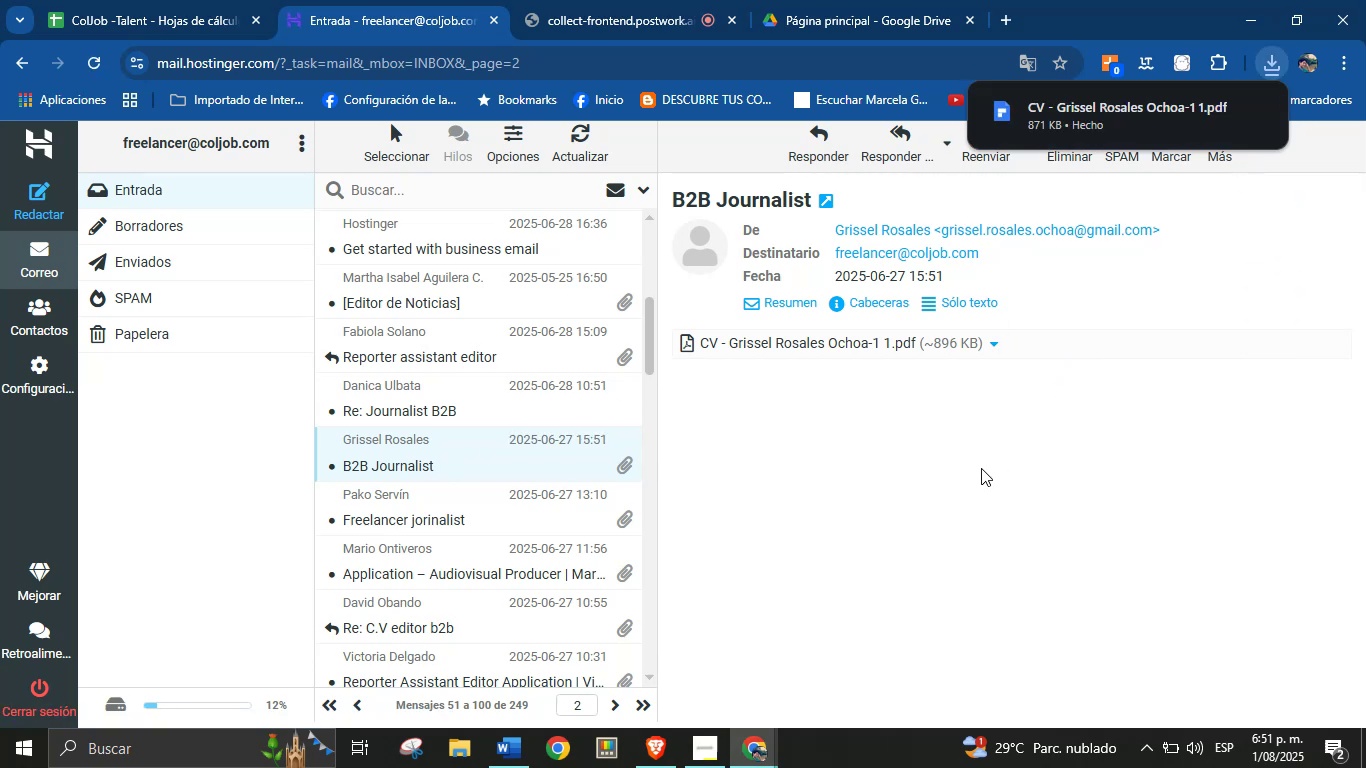 
wait(5.13)
 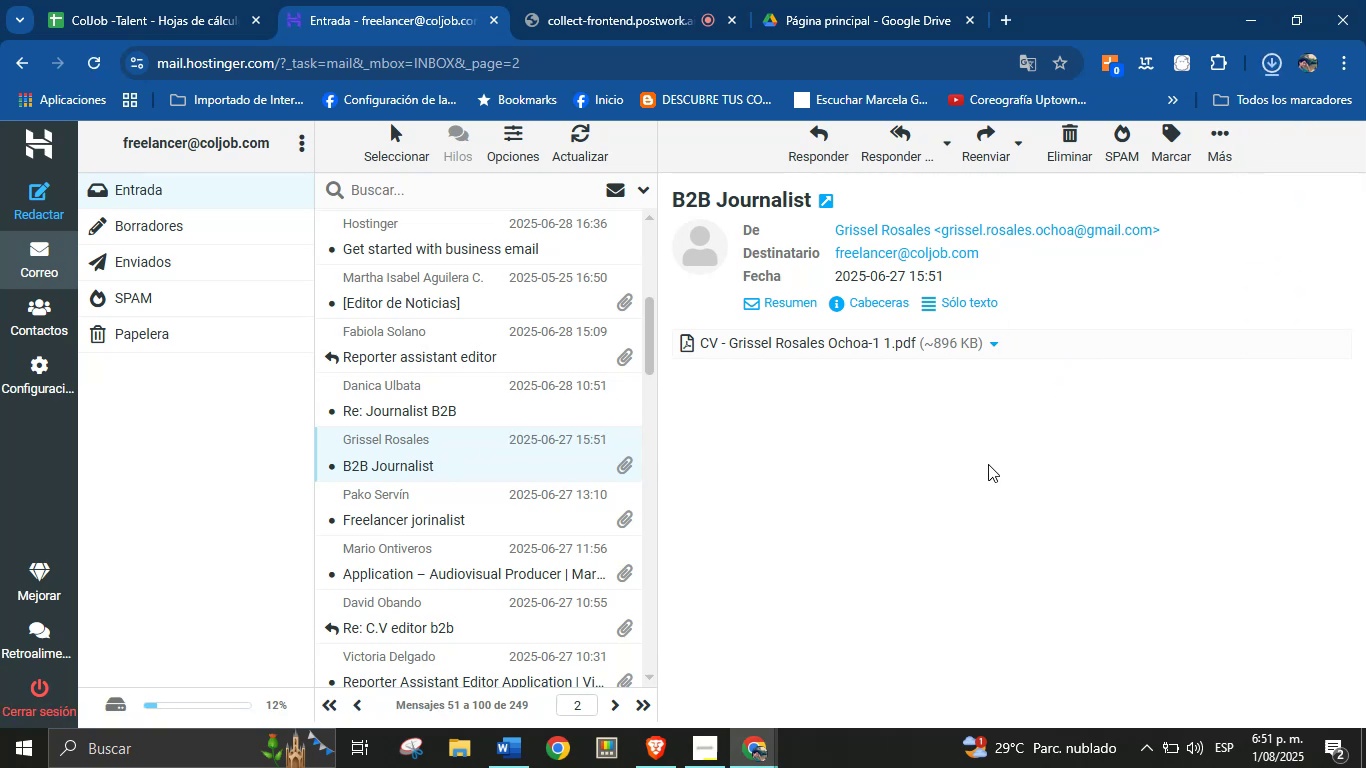 
left_click([1117, 119])
 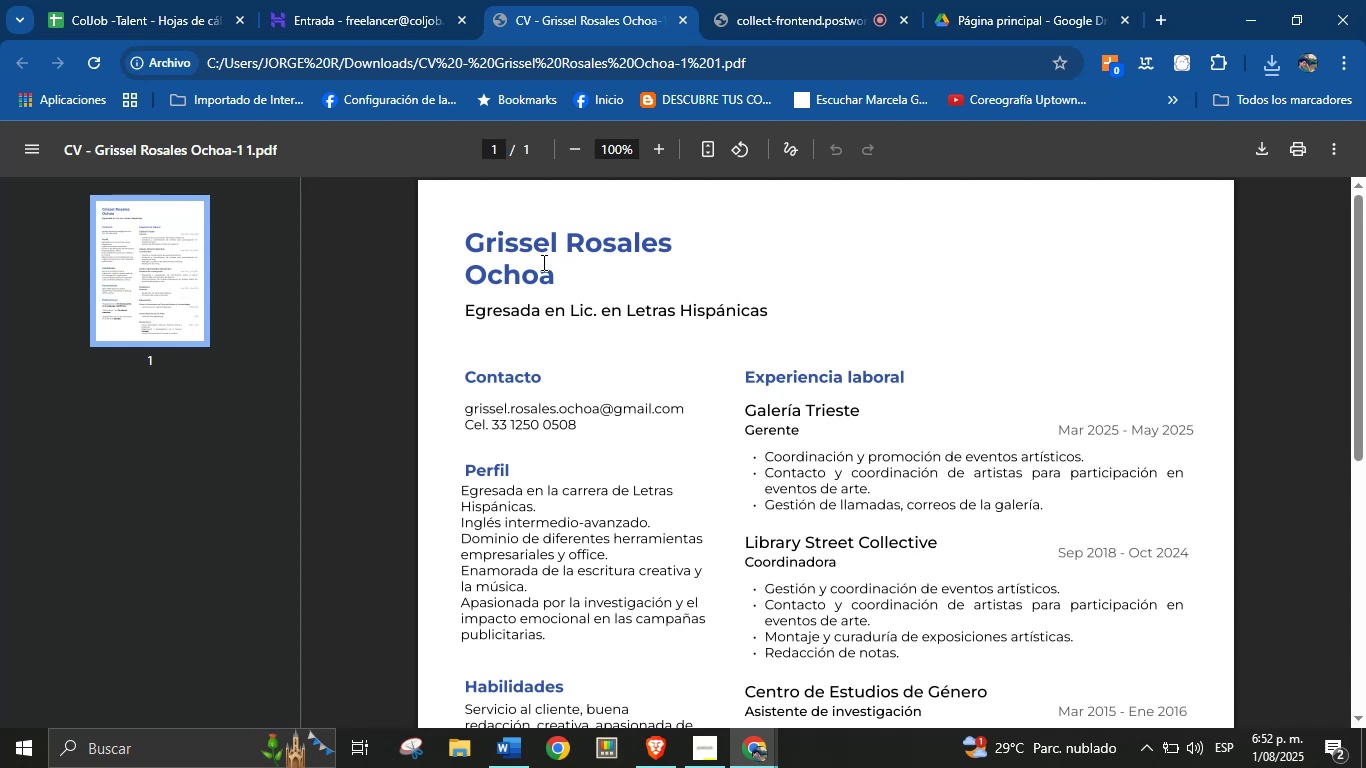 
wait(5.19)
 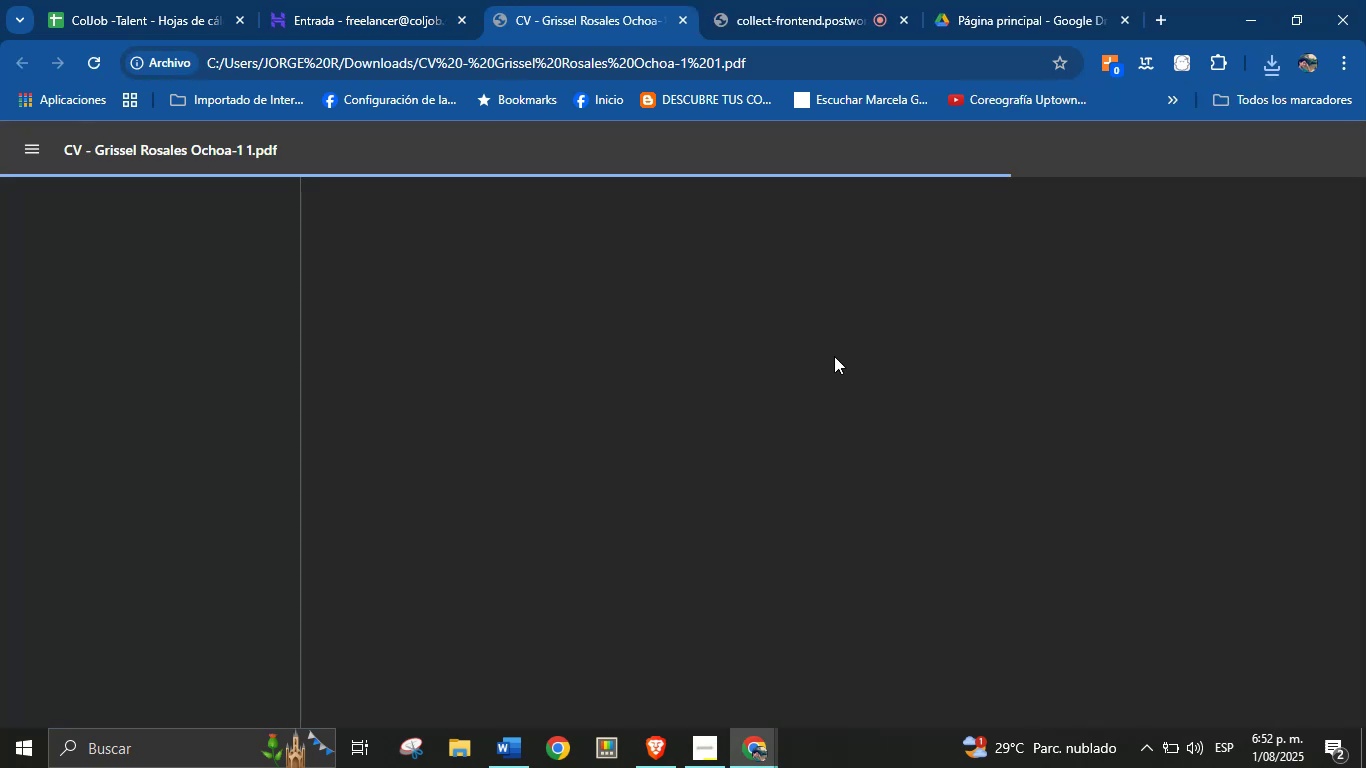 
key(Control+C)
 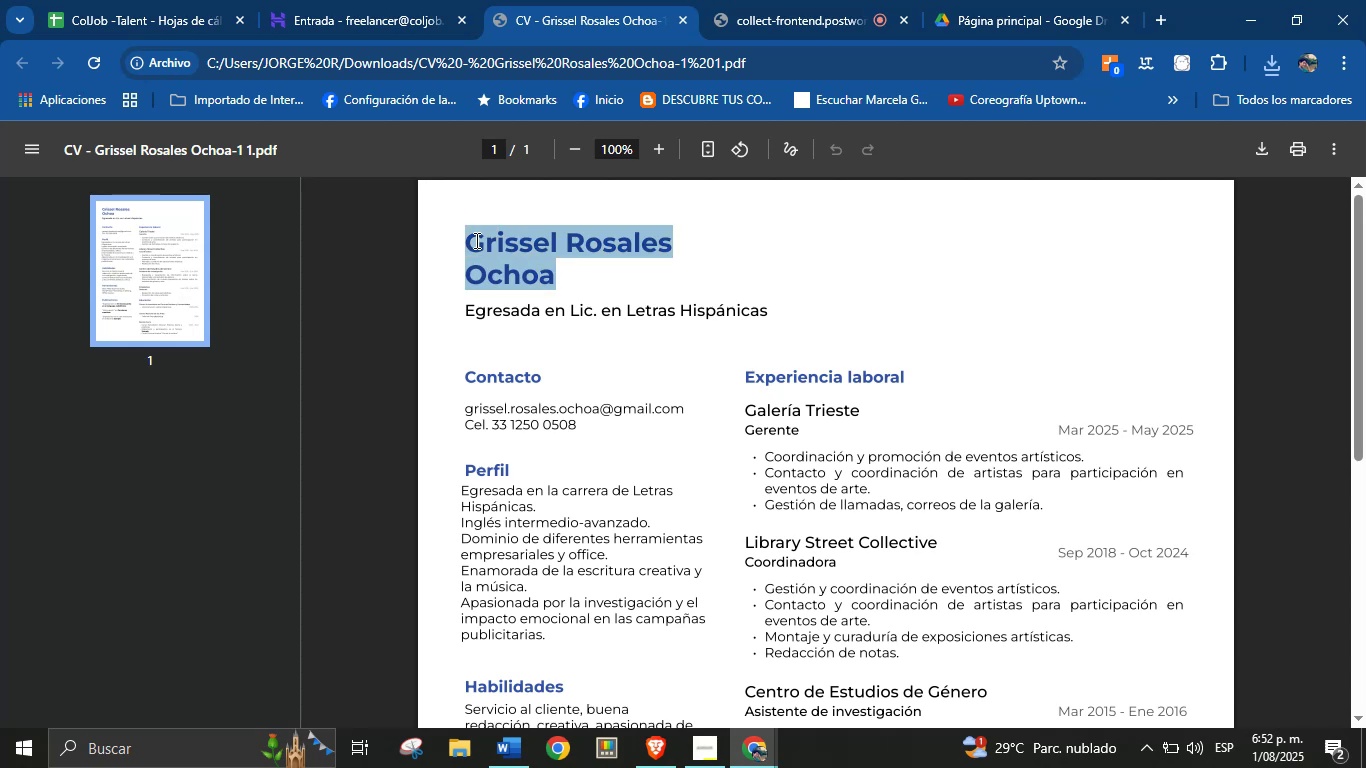 
key(Control+C)
 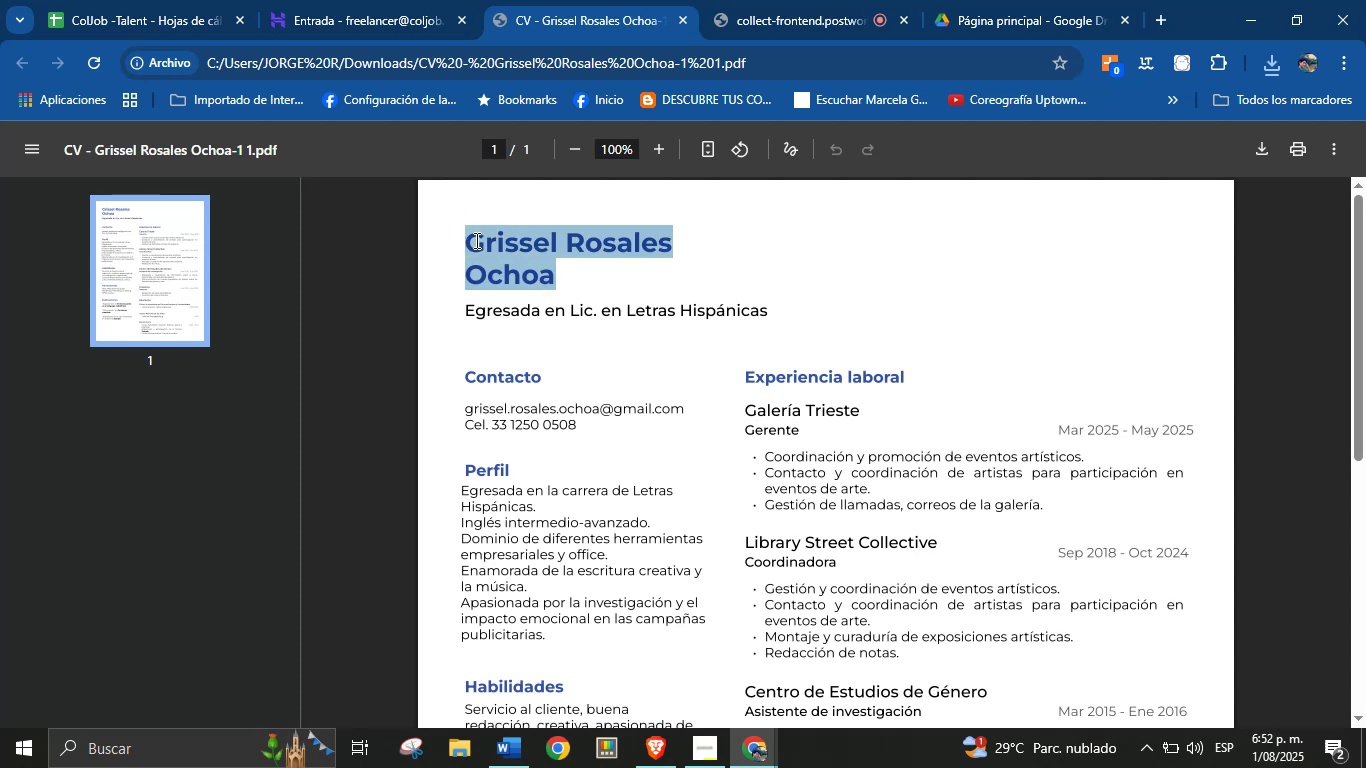 
key(Control+C)
 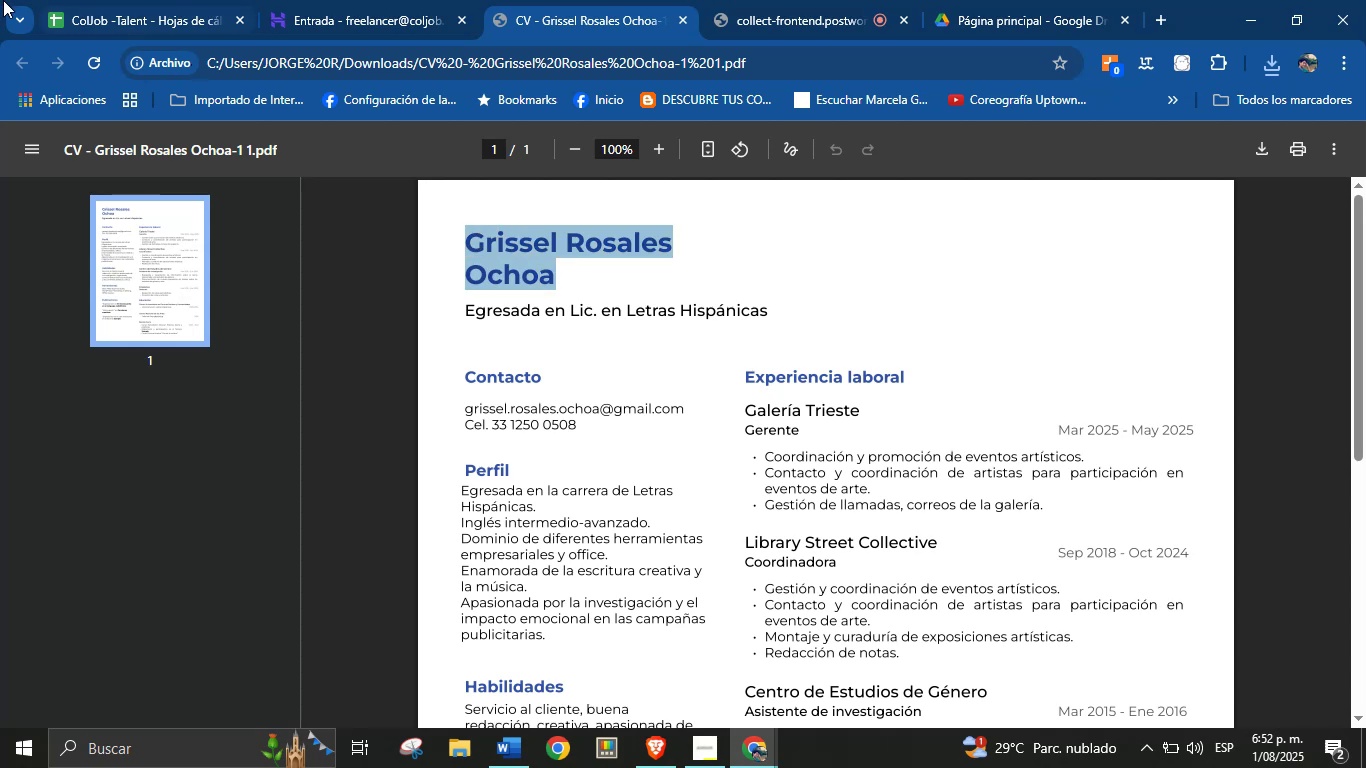 
left_click([87, 0])
 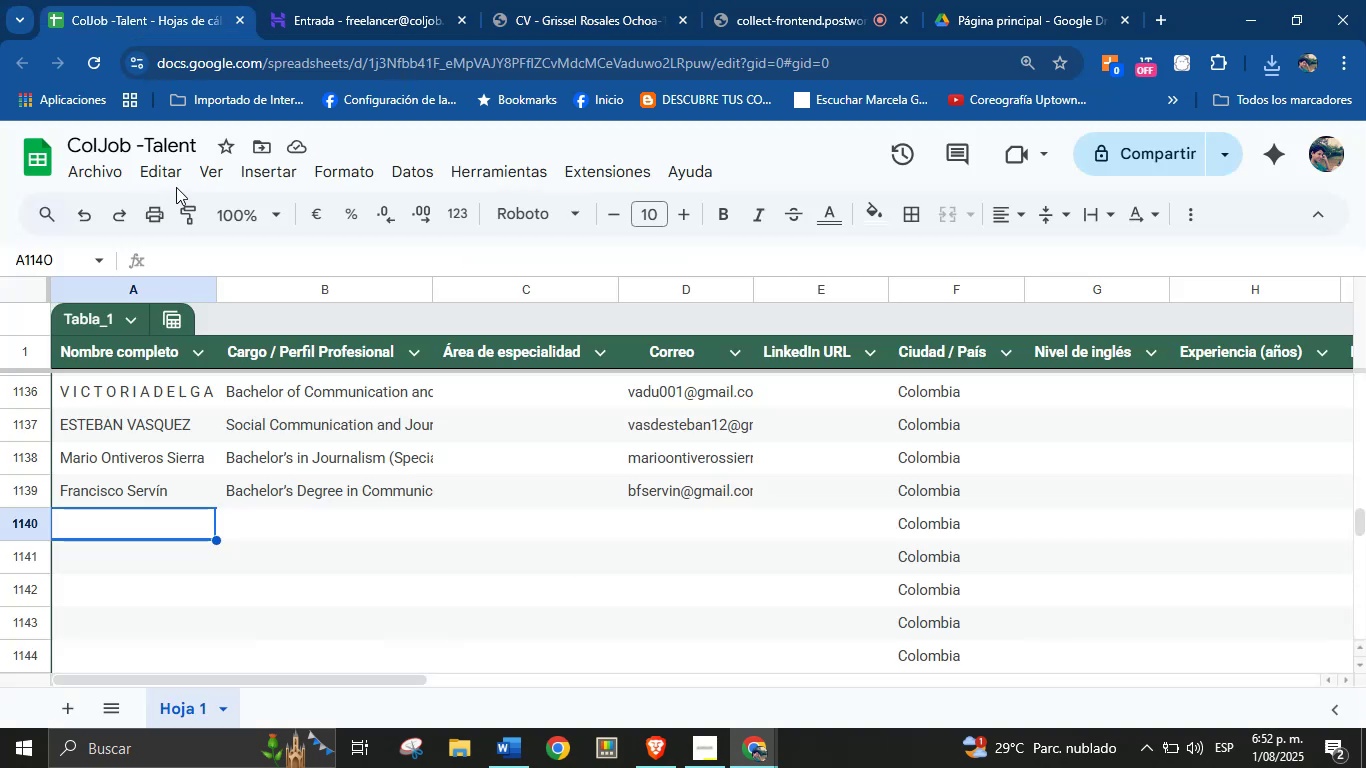 
key(Control+F)
 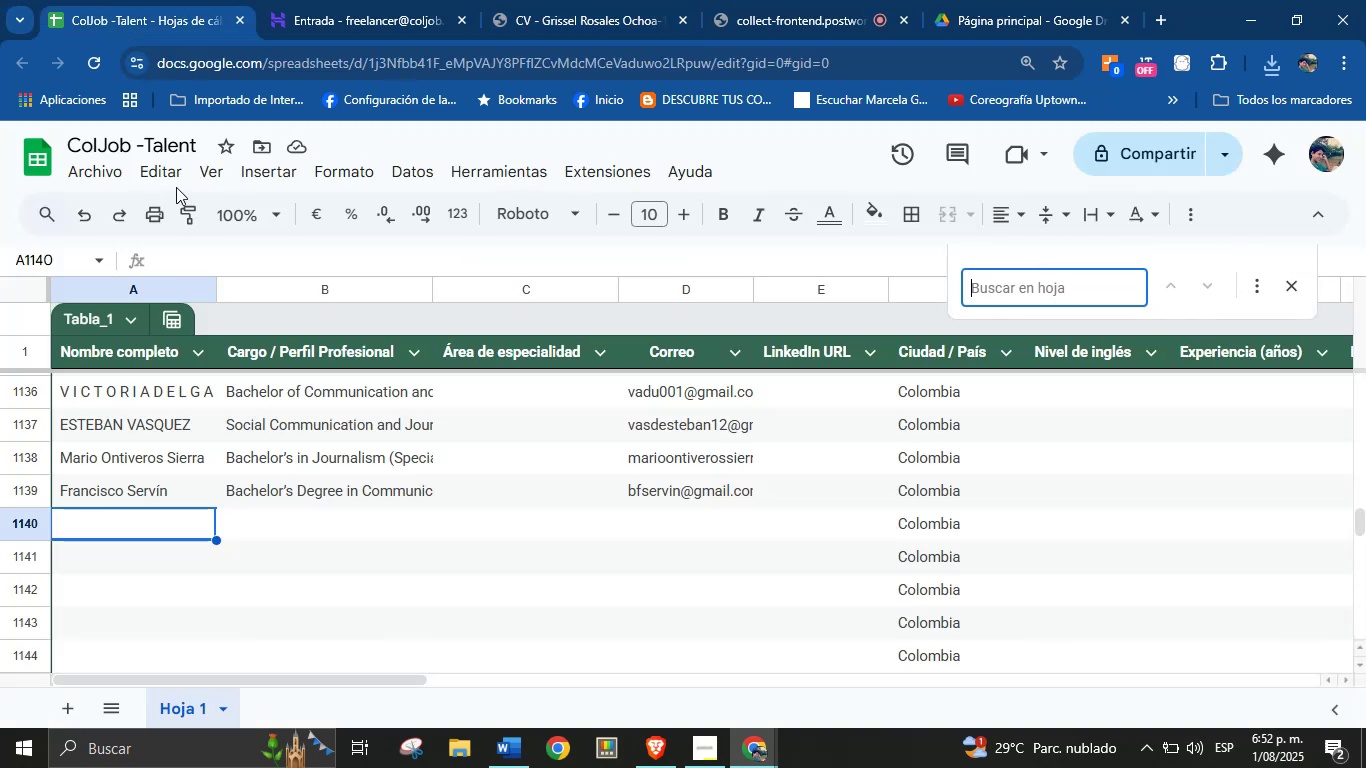 
key(Control+V)
 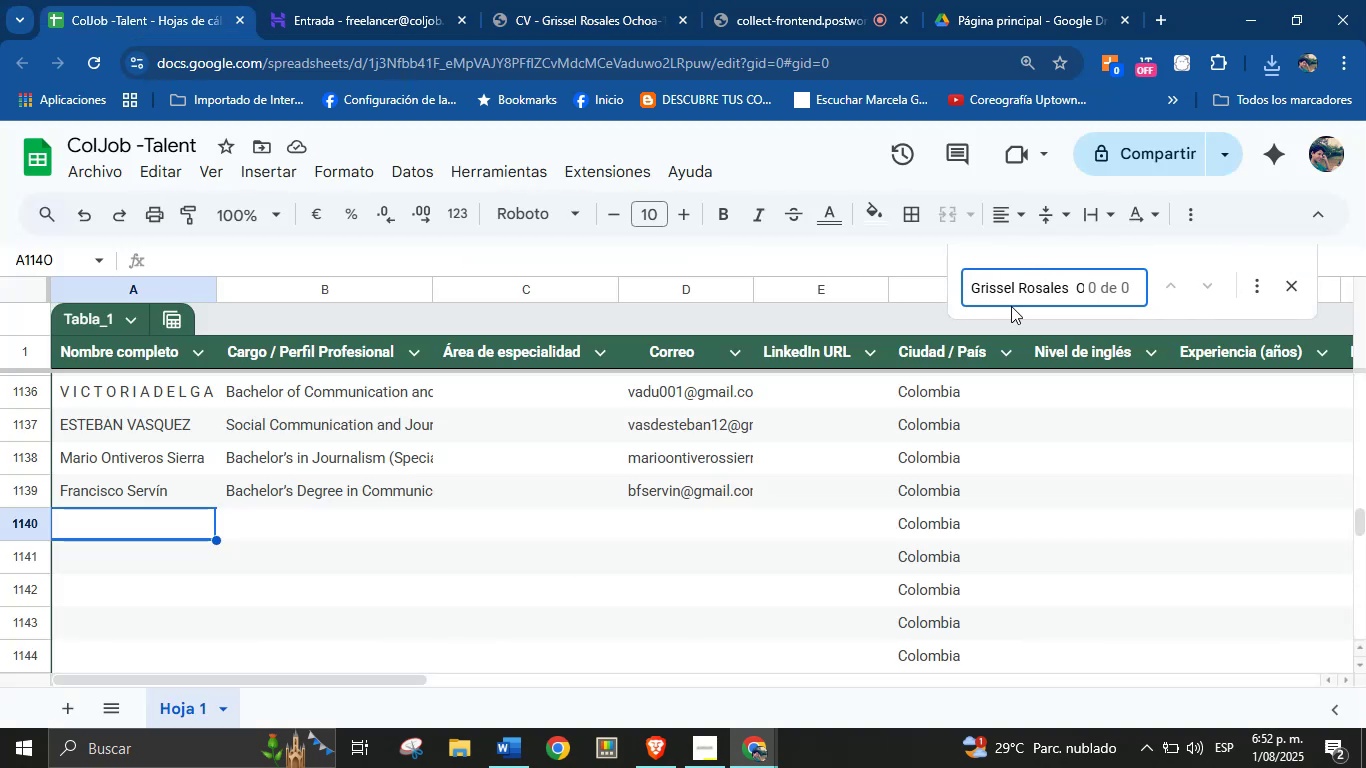 
left_click([1027, 290])
 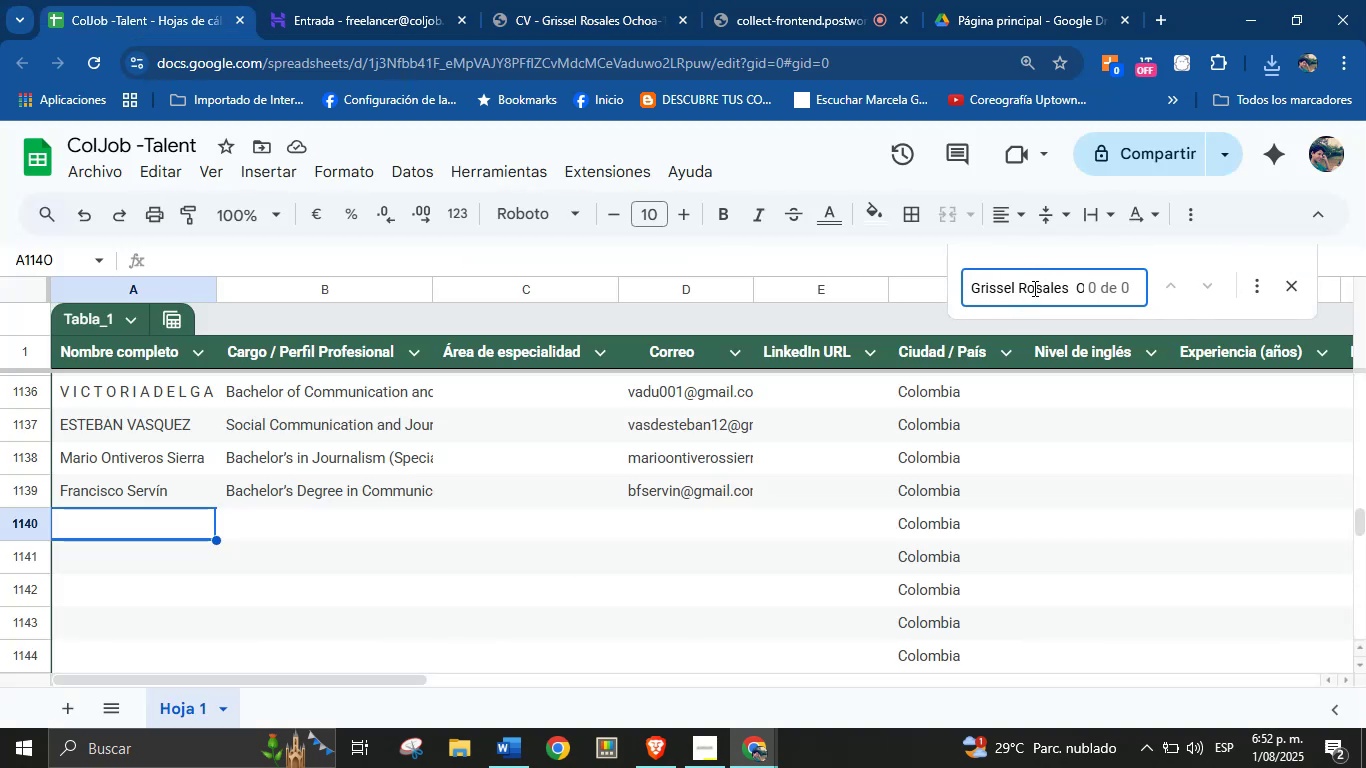 
double_click([1033, 288])
 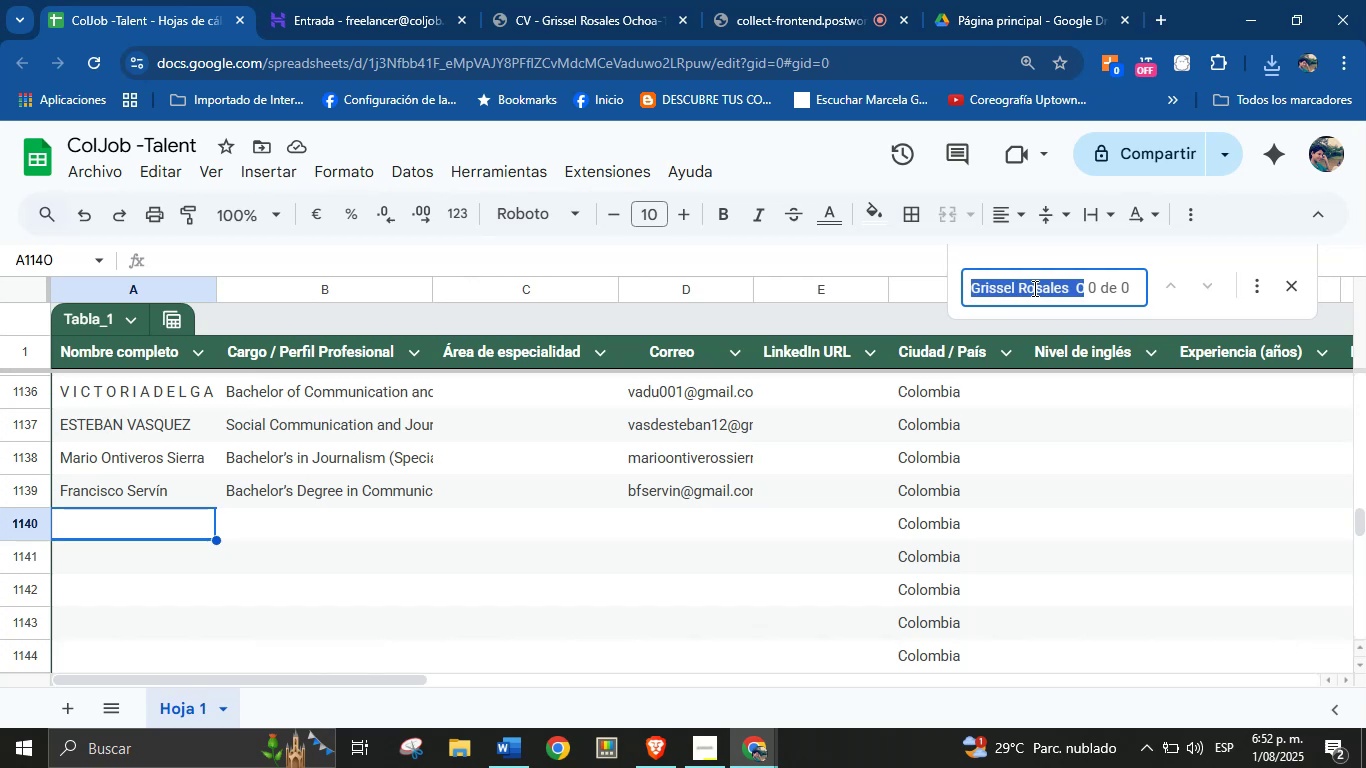 
triple_click([1033, 288])
 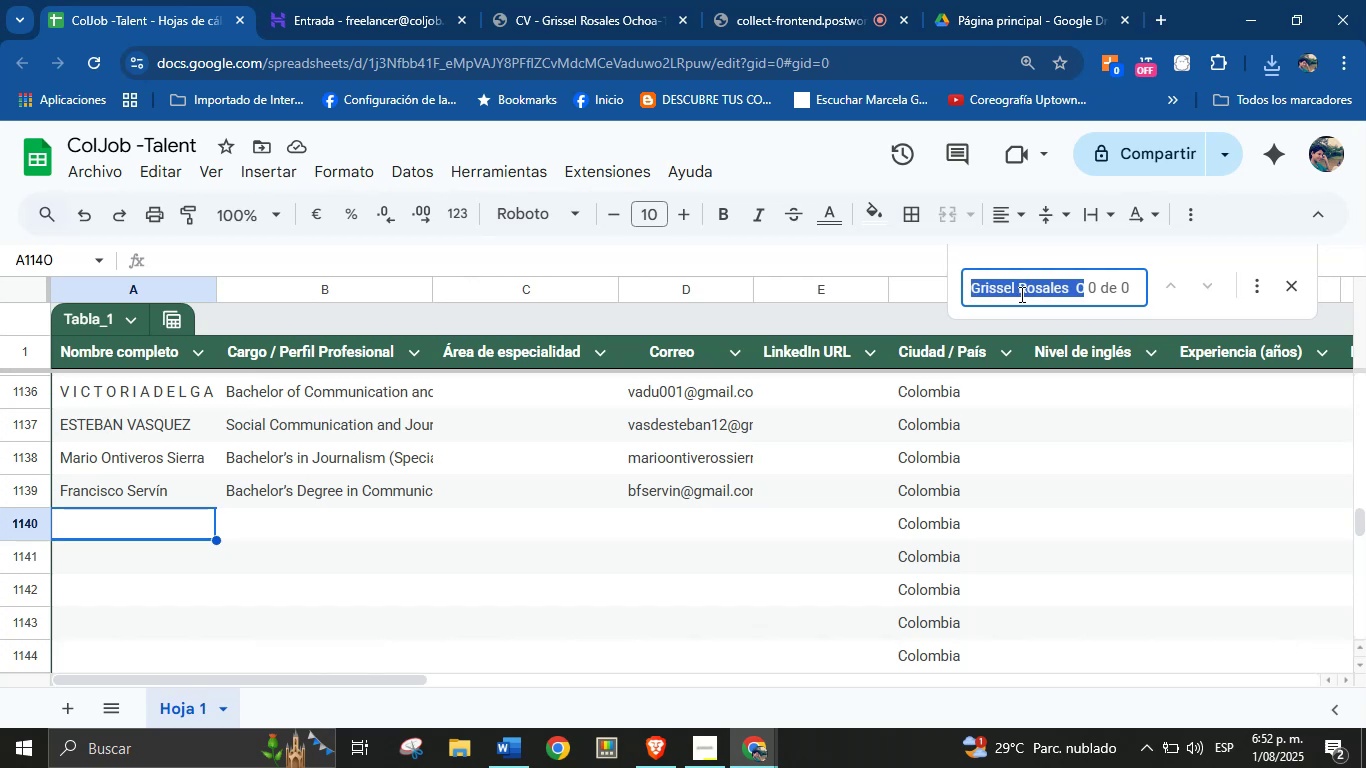 
left_click([1020, 294])
 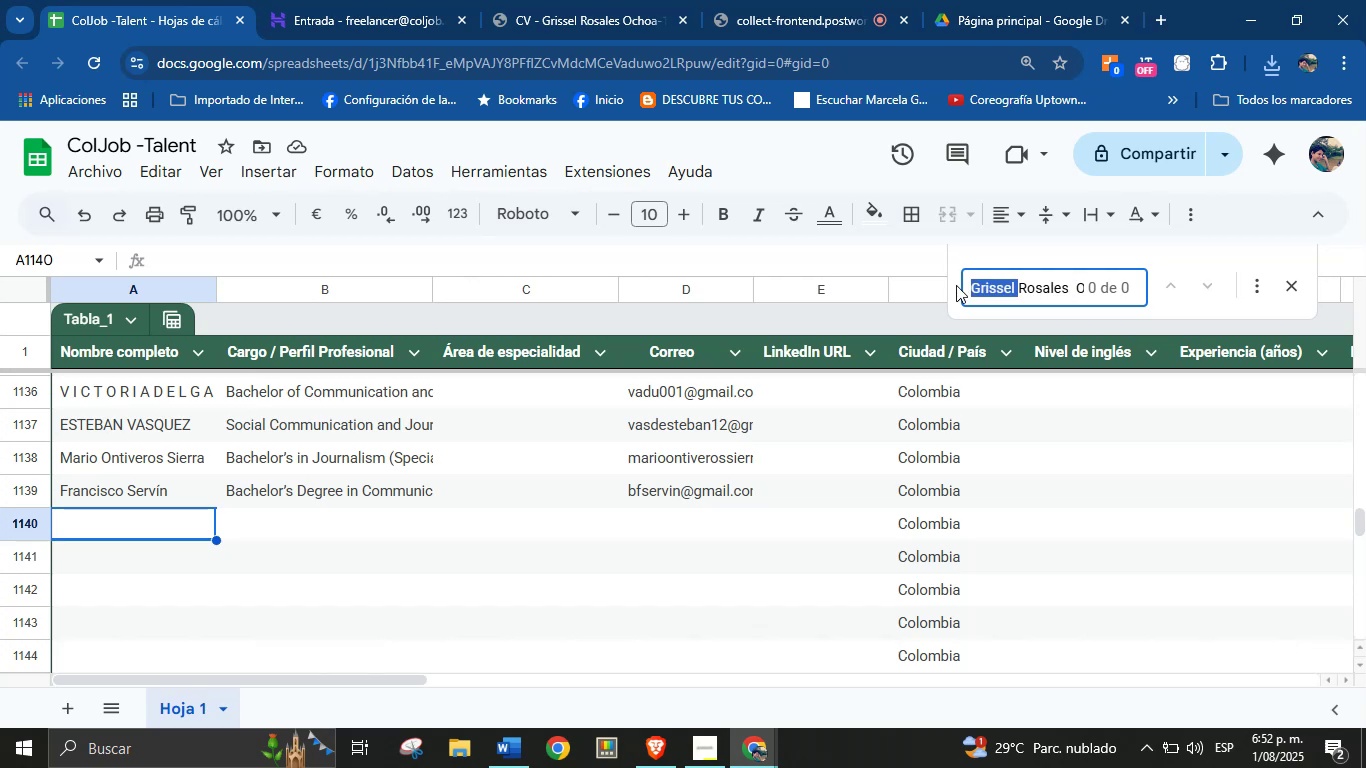 
key(Backspace)
 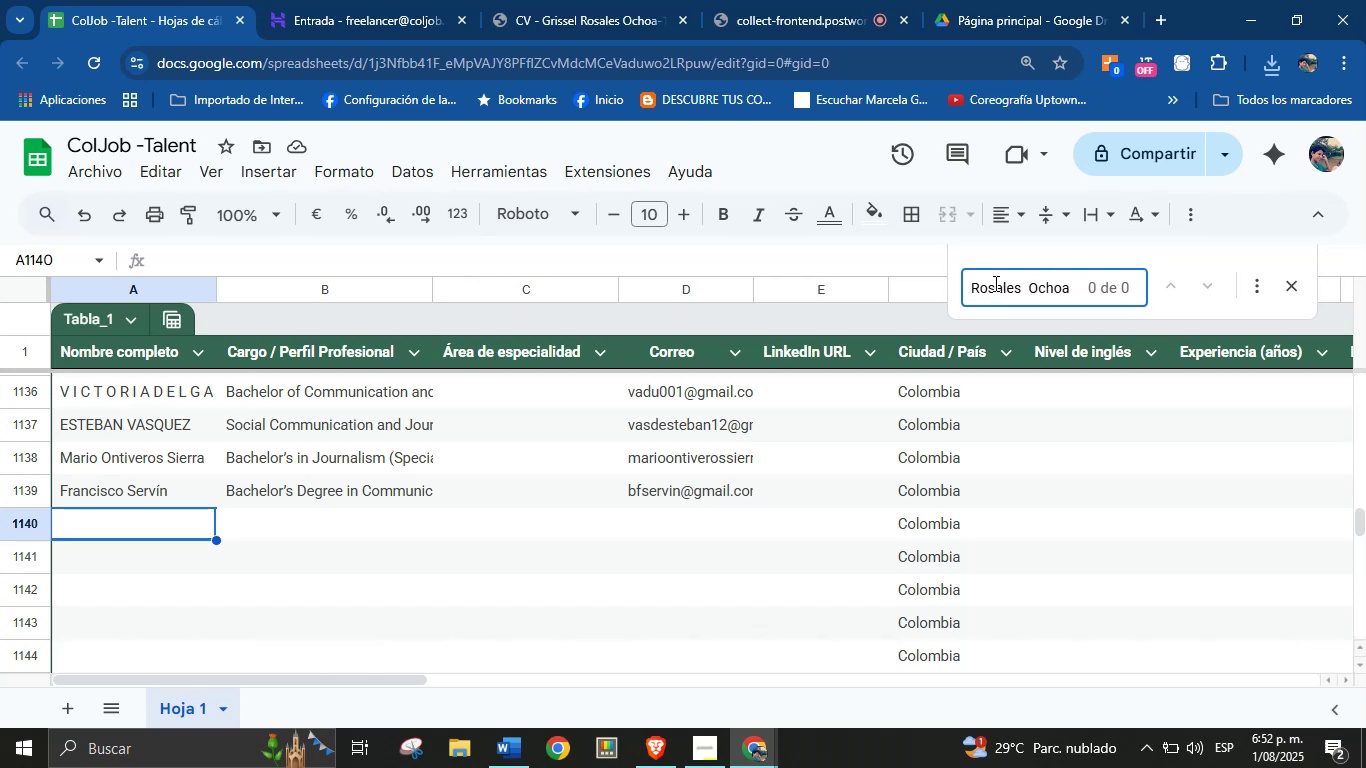 
double_click([995, 283])
 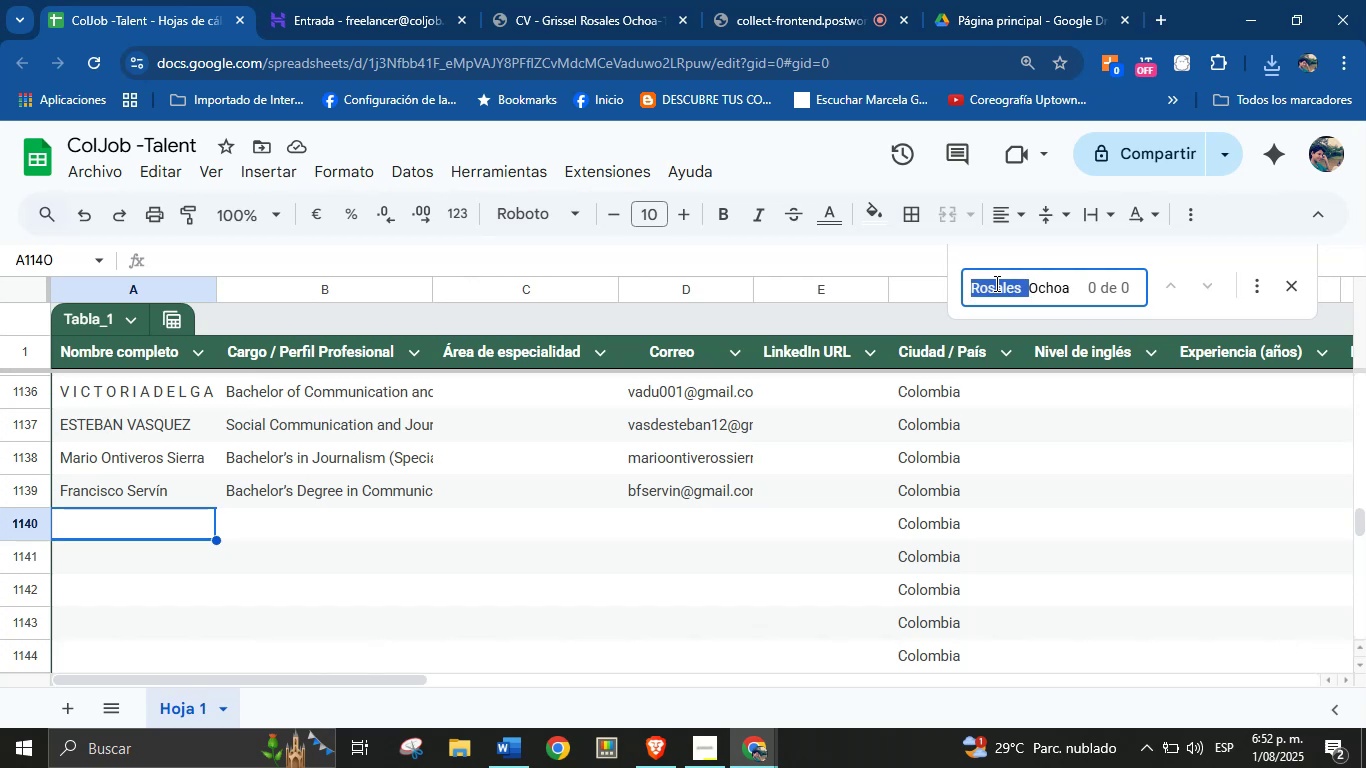 
triple_click([995, 283])
 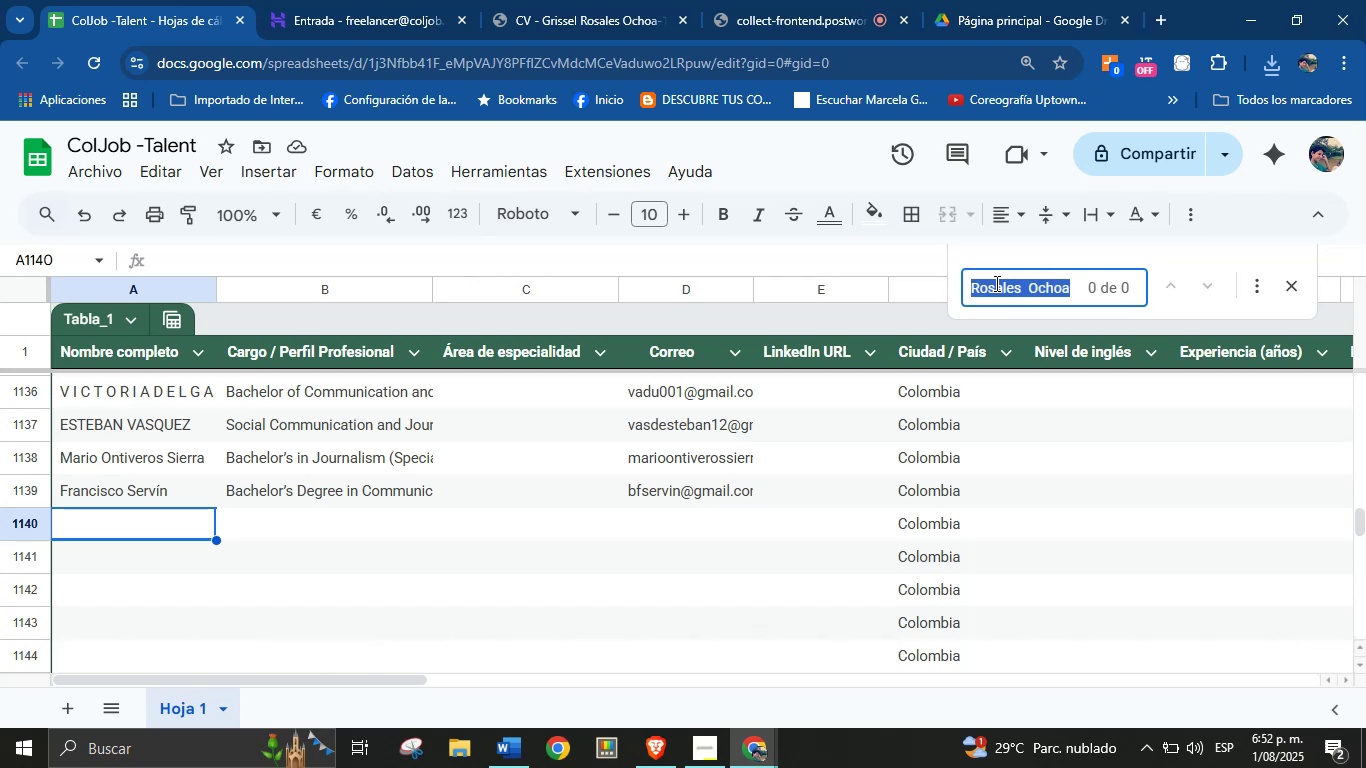 
key(Backspace)
 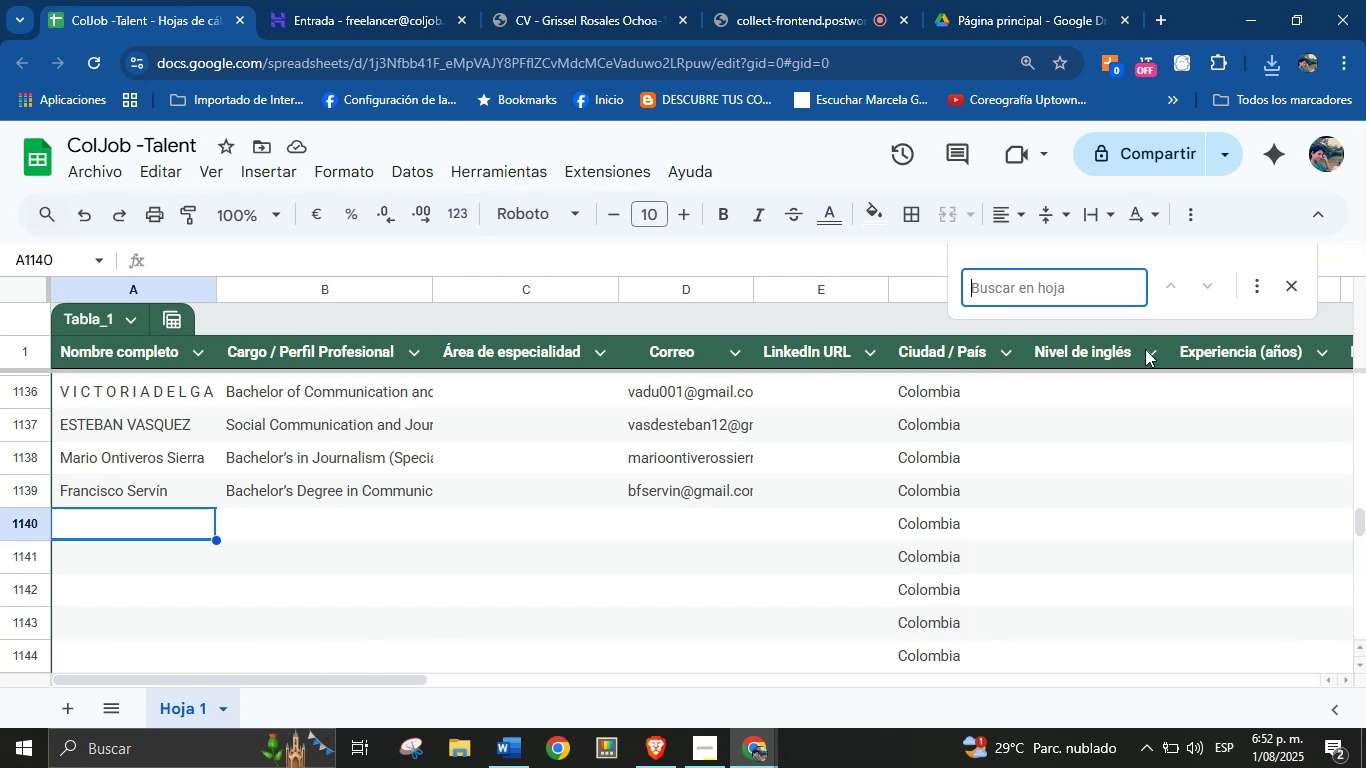 
left_click([1284, 295])
 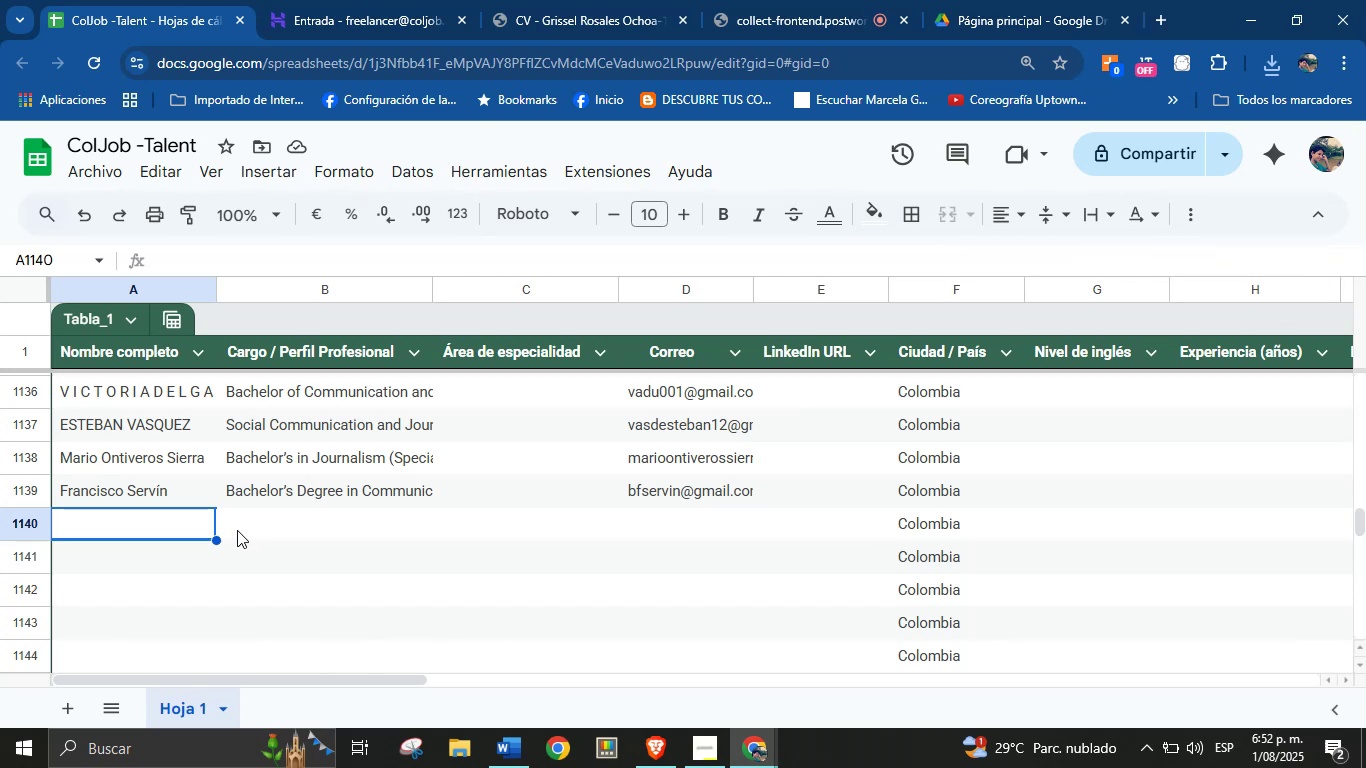 
double_click([156, 530])
 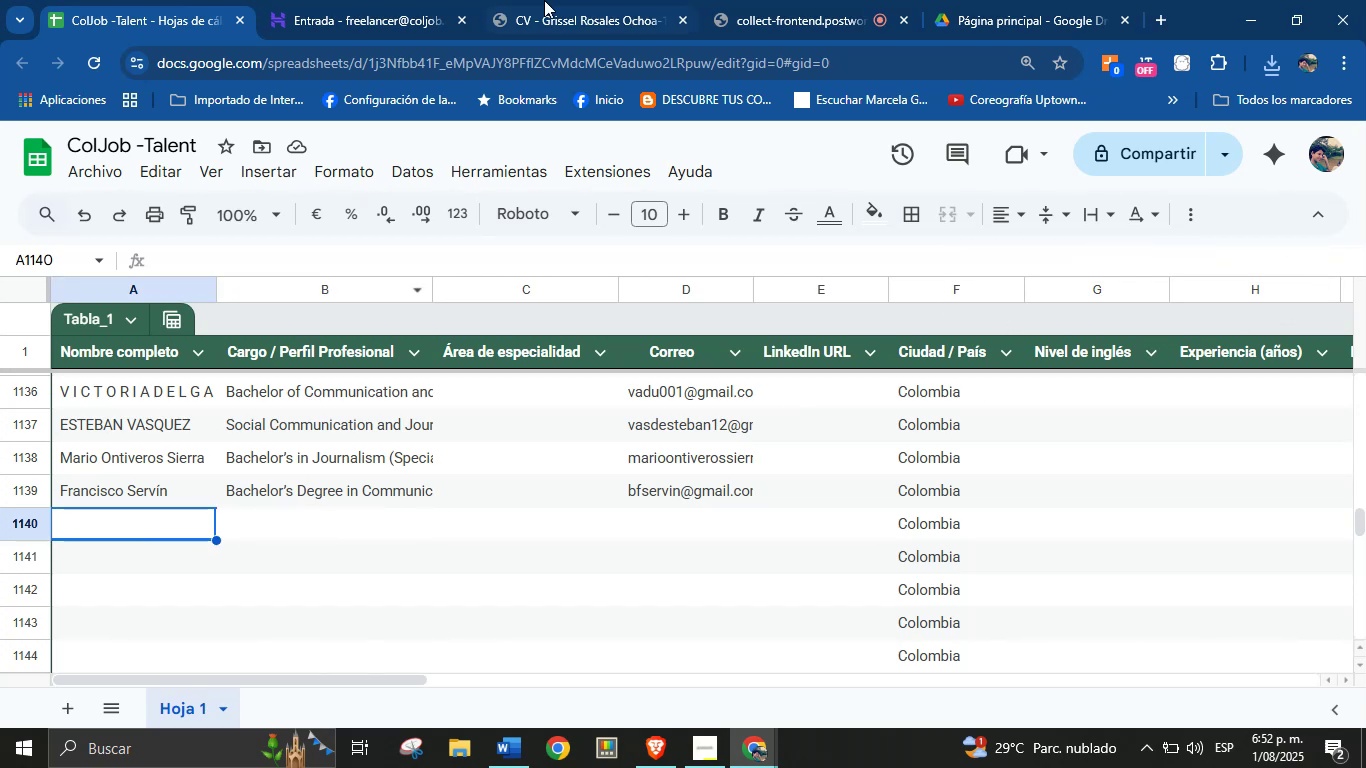 
left_click([616, 0])
 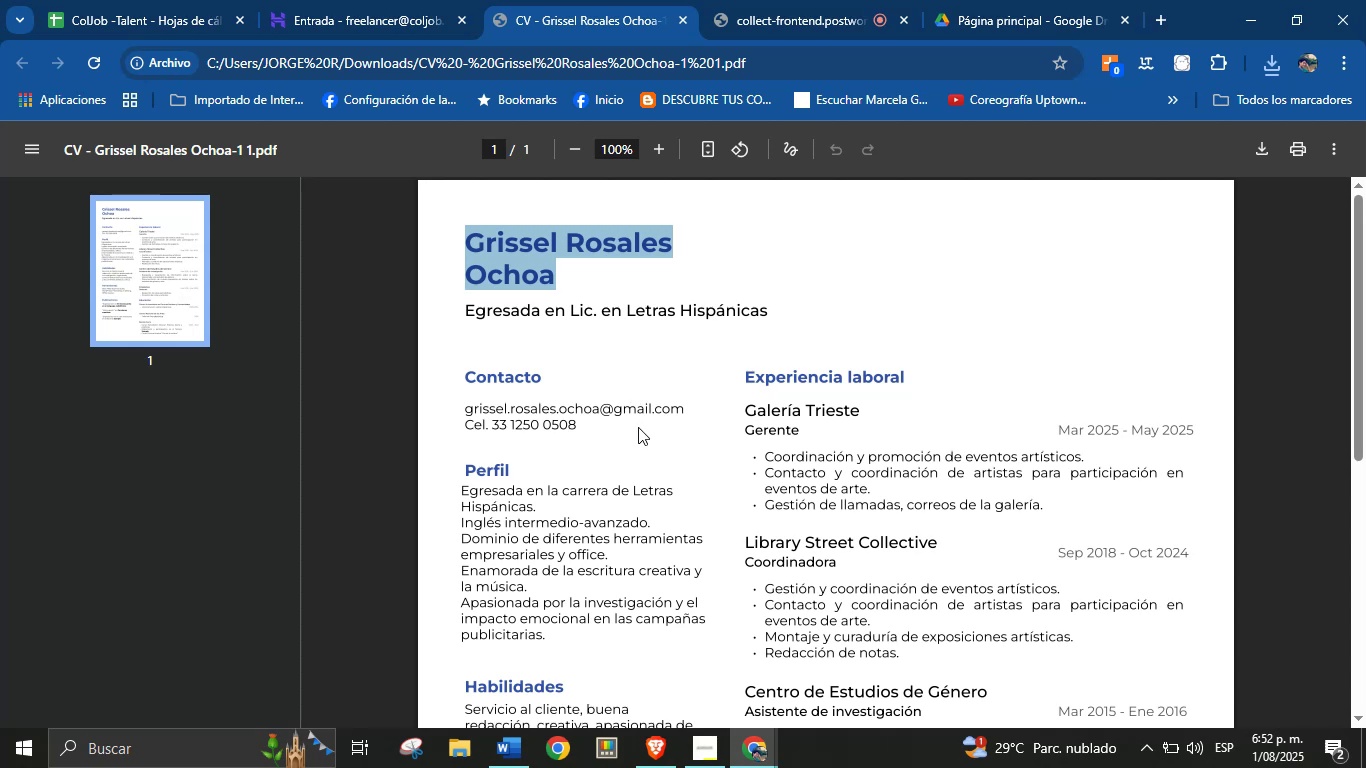 
left_click([637, 433])
 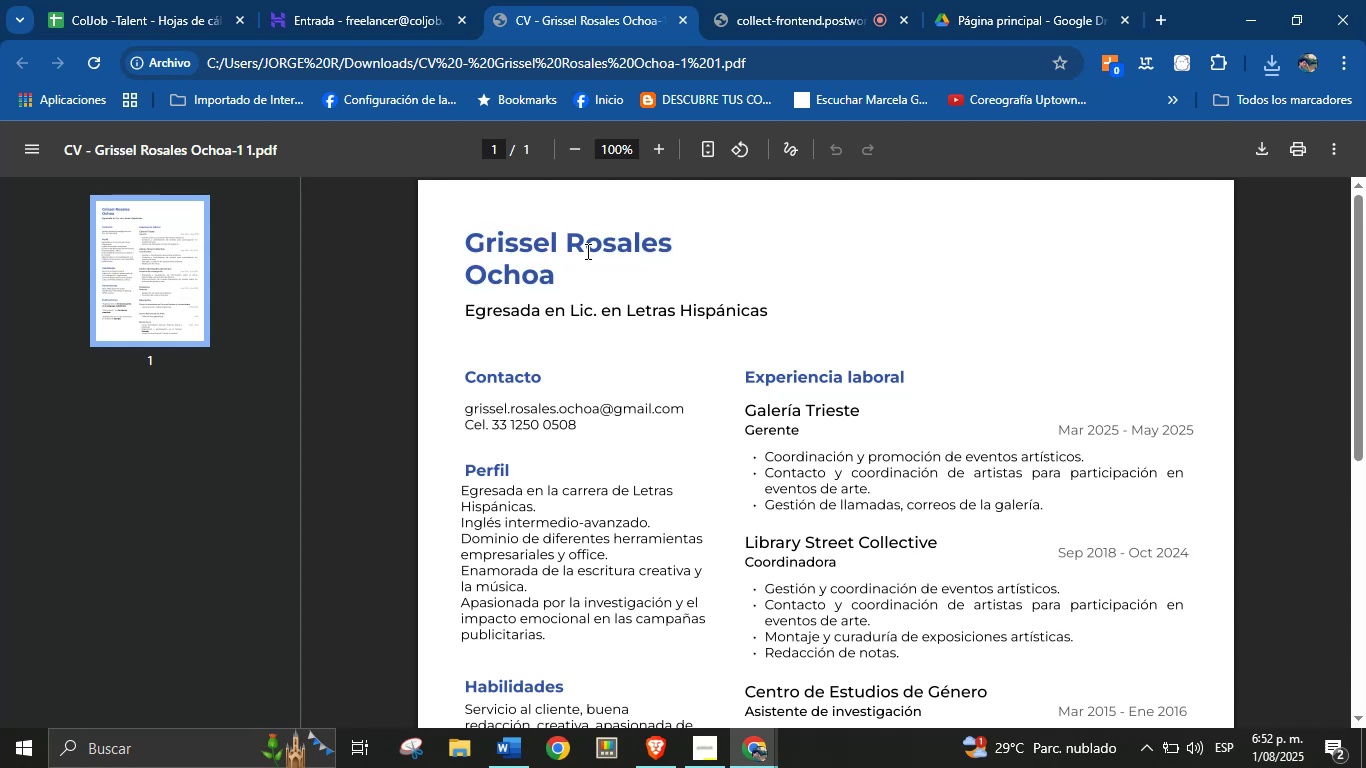 
double_click([578, 251])
 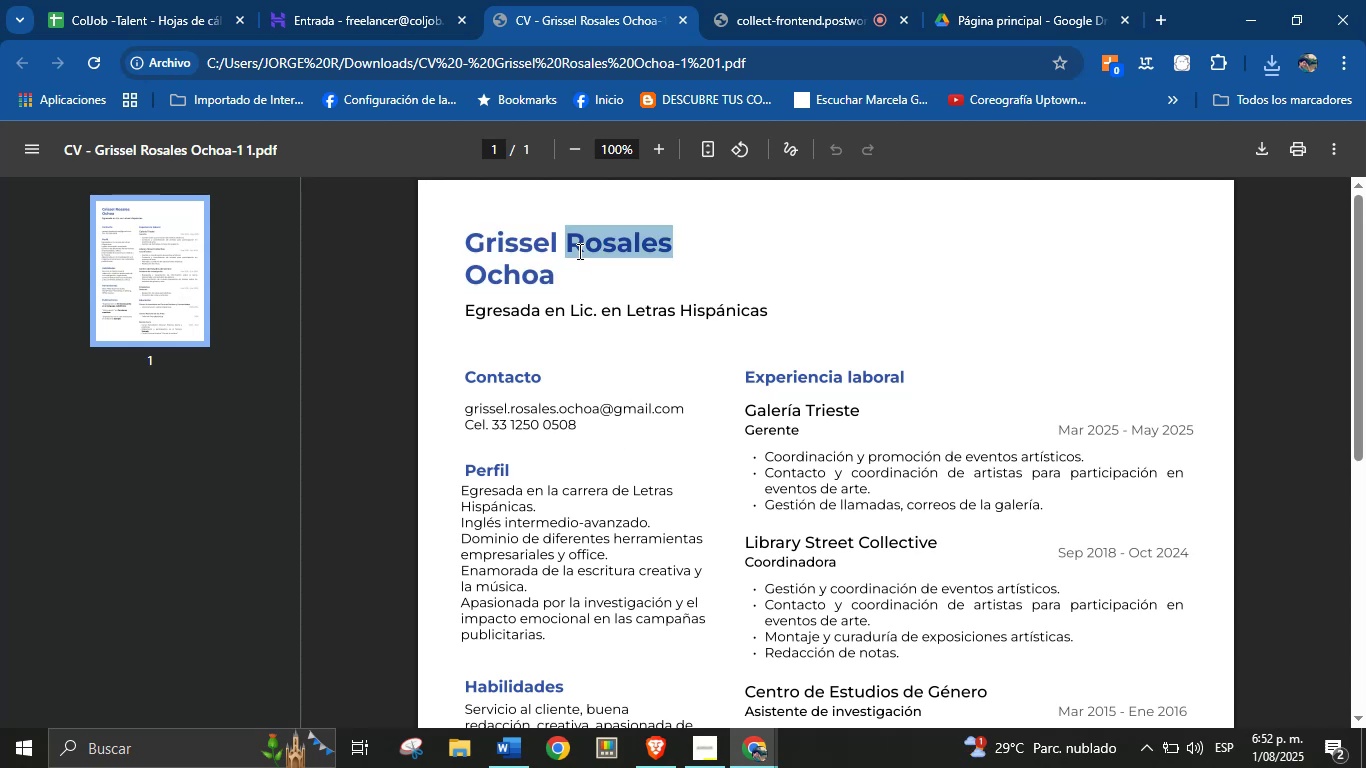 
triple_click([578, 251])
 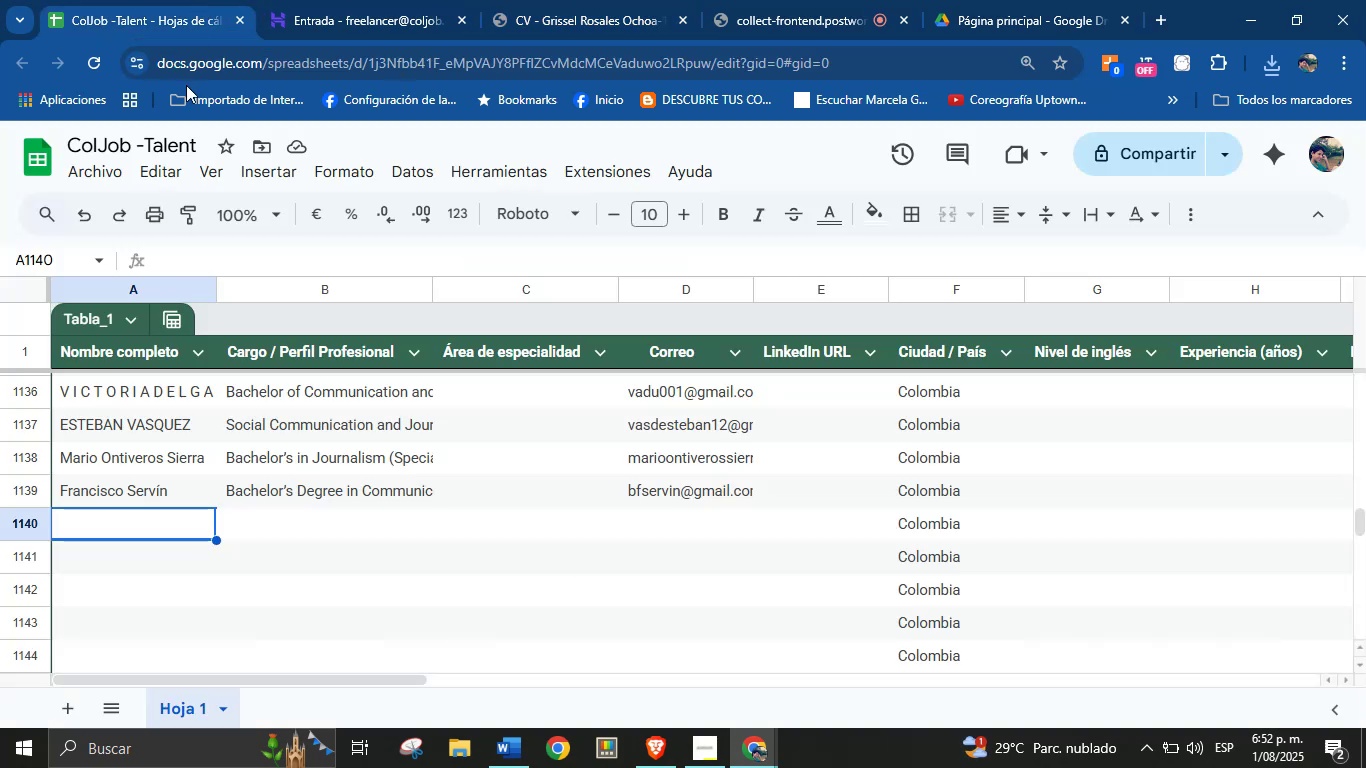 
key(Control+V)
 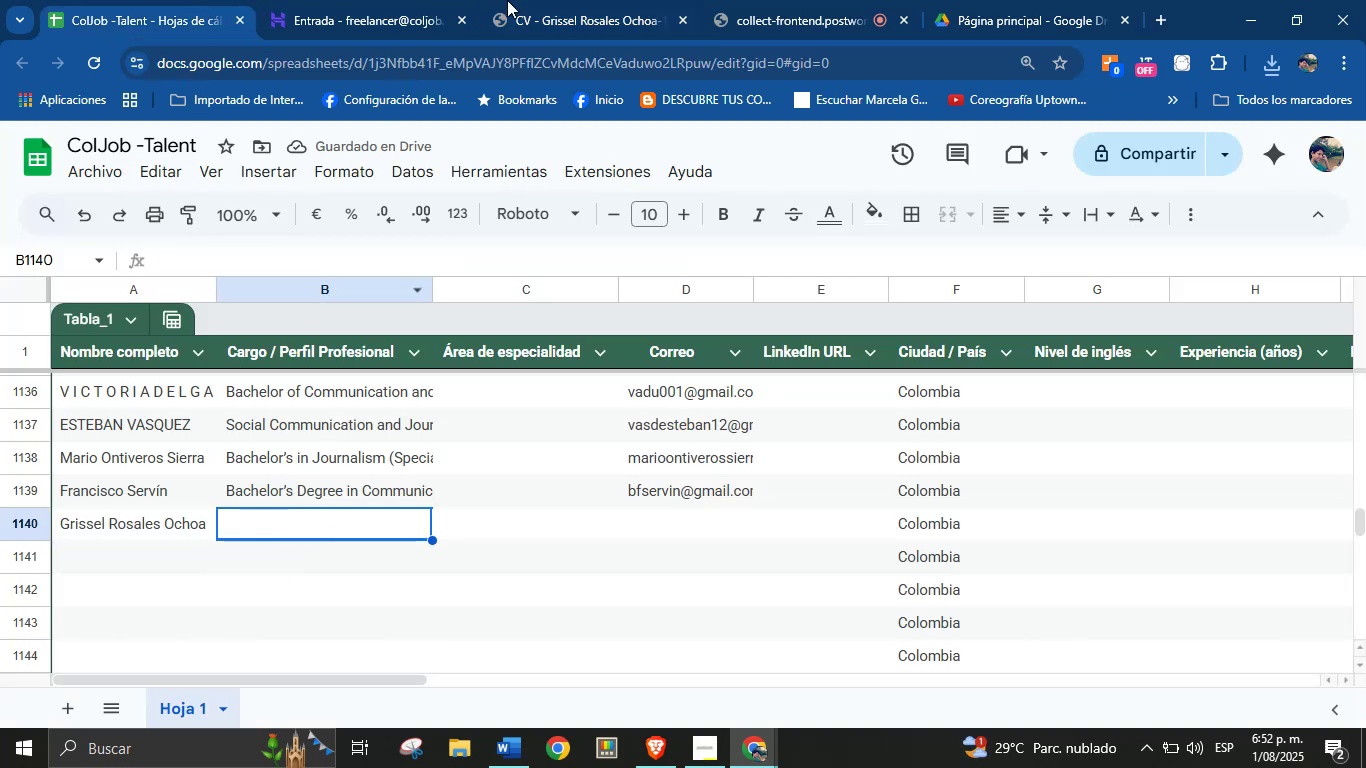 
left_click([576, 0])
 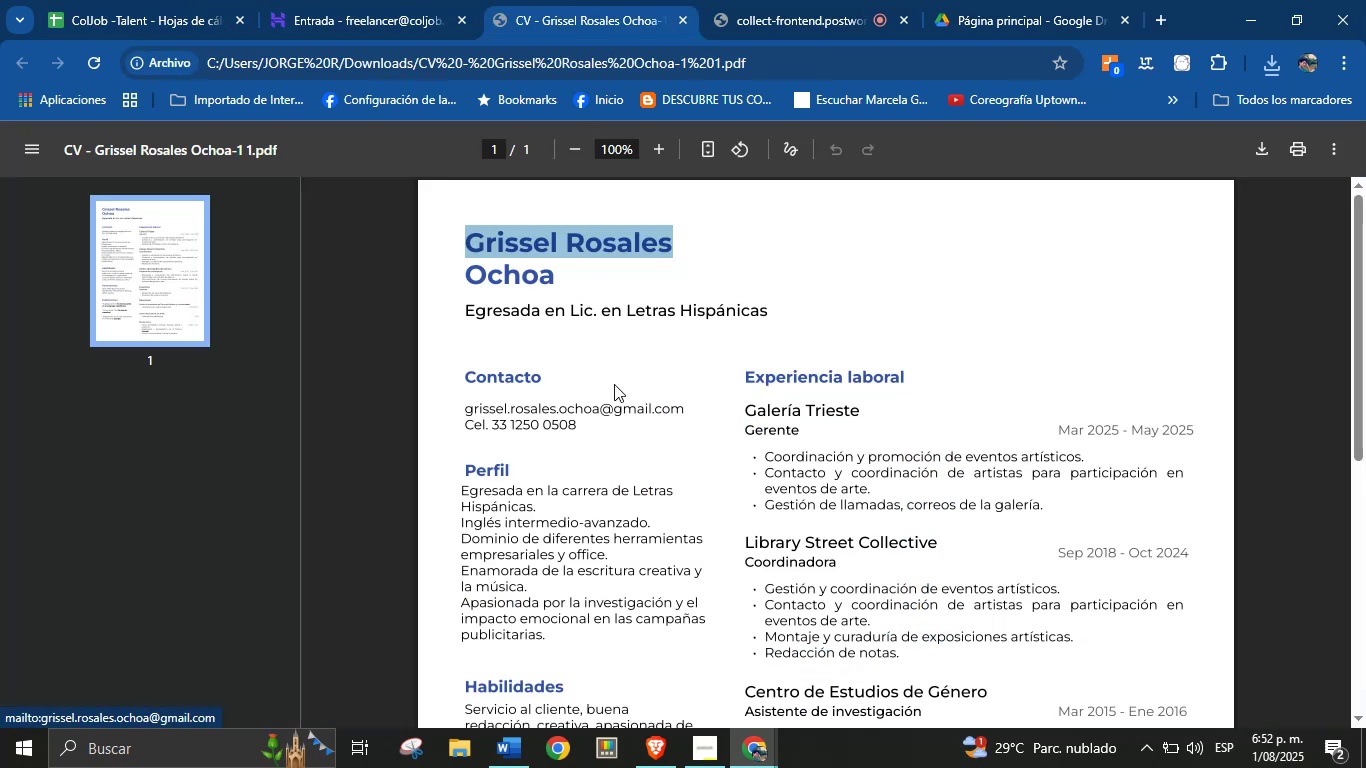 
right_click([614, 408])
 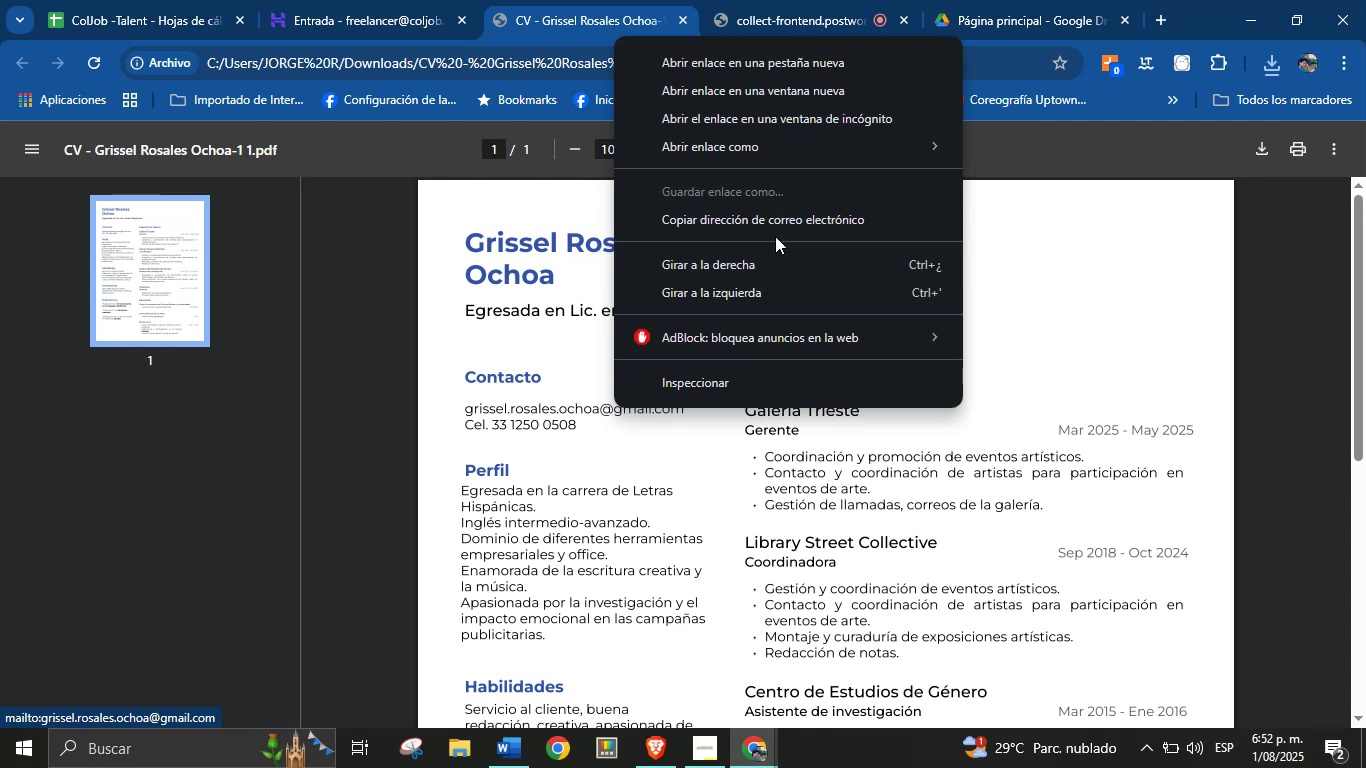 
left_click([785, 227])
 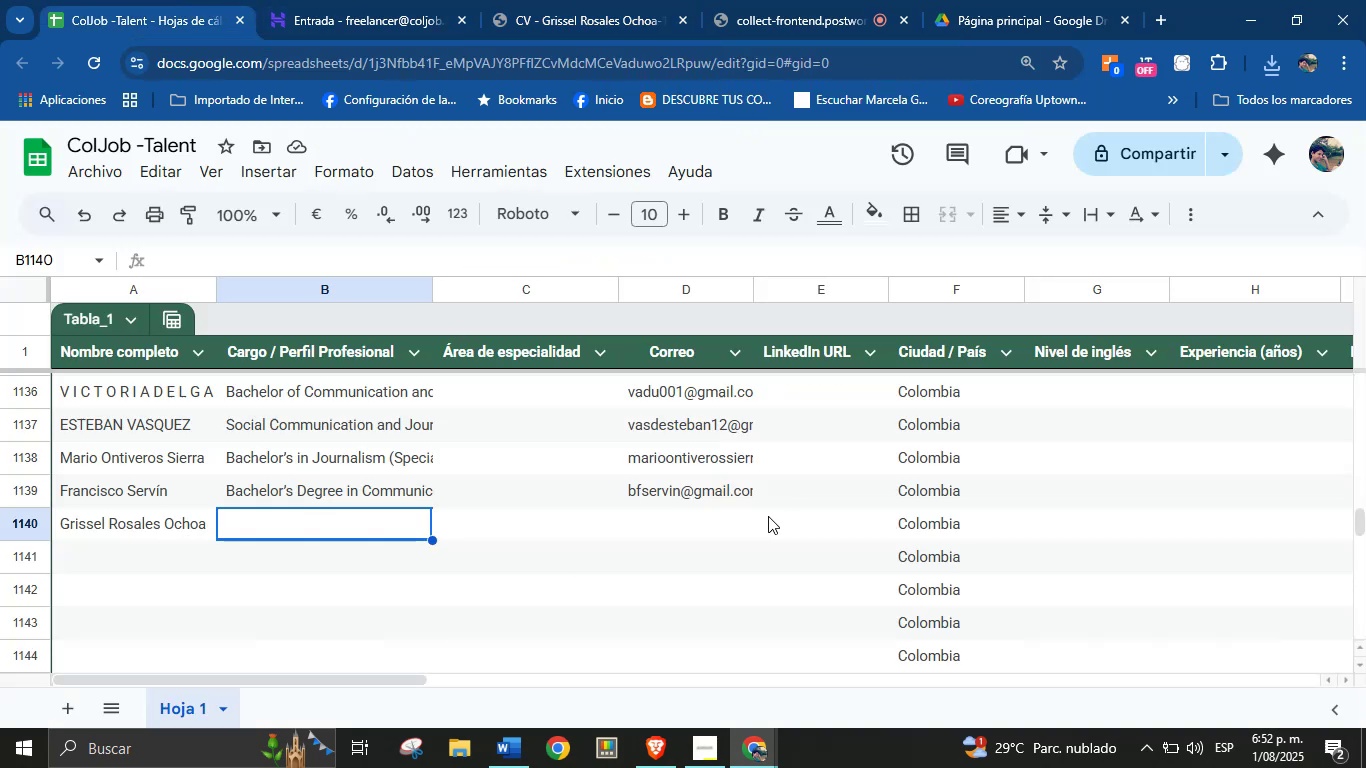 
left_click([685, 513])
 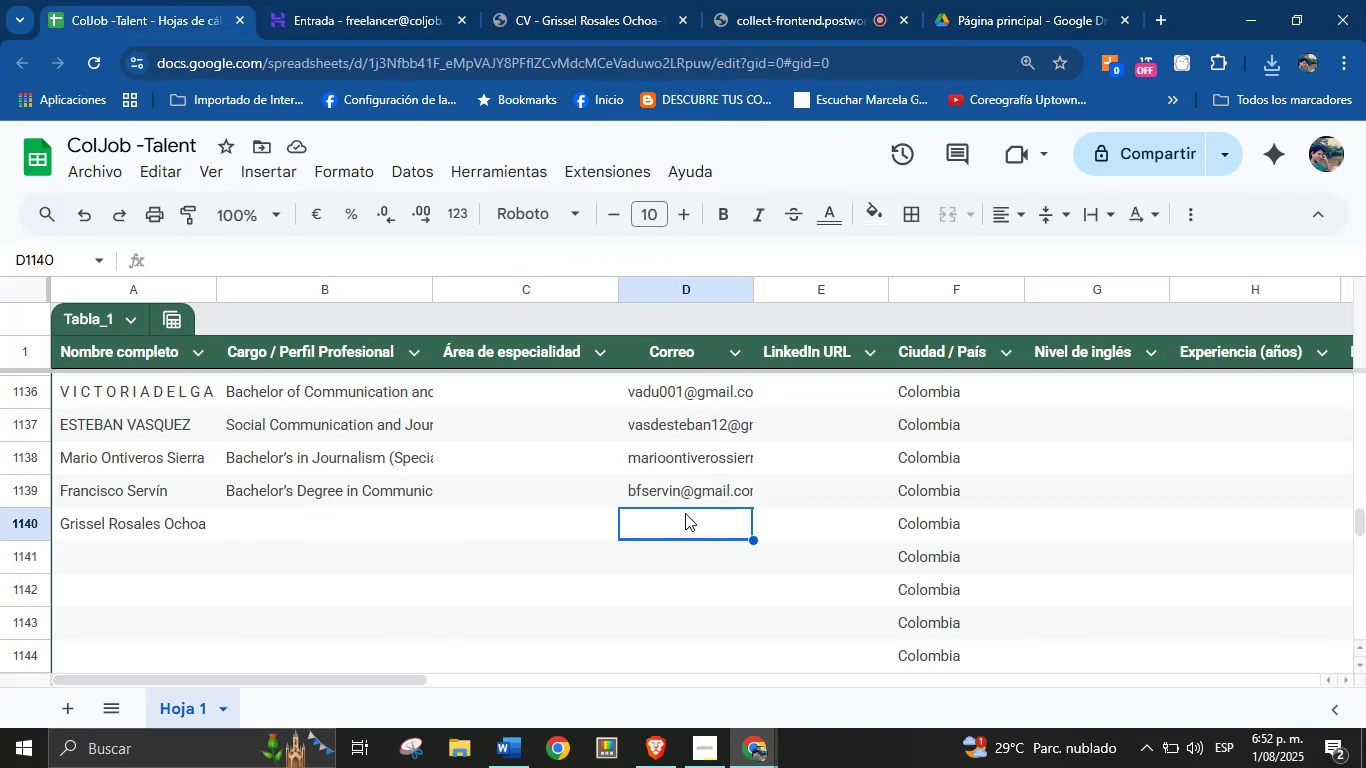 
key(Control+V)
 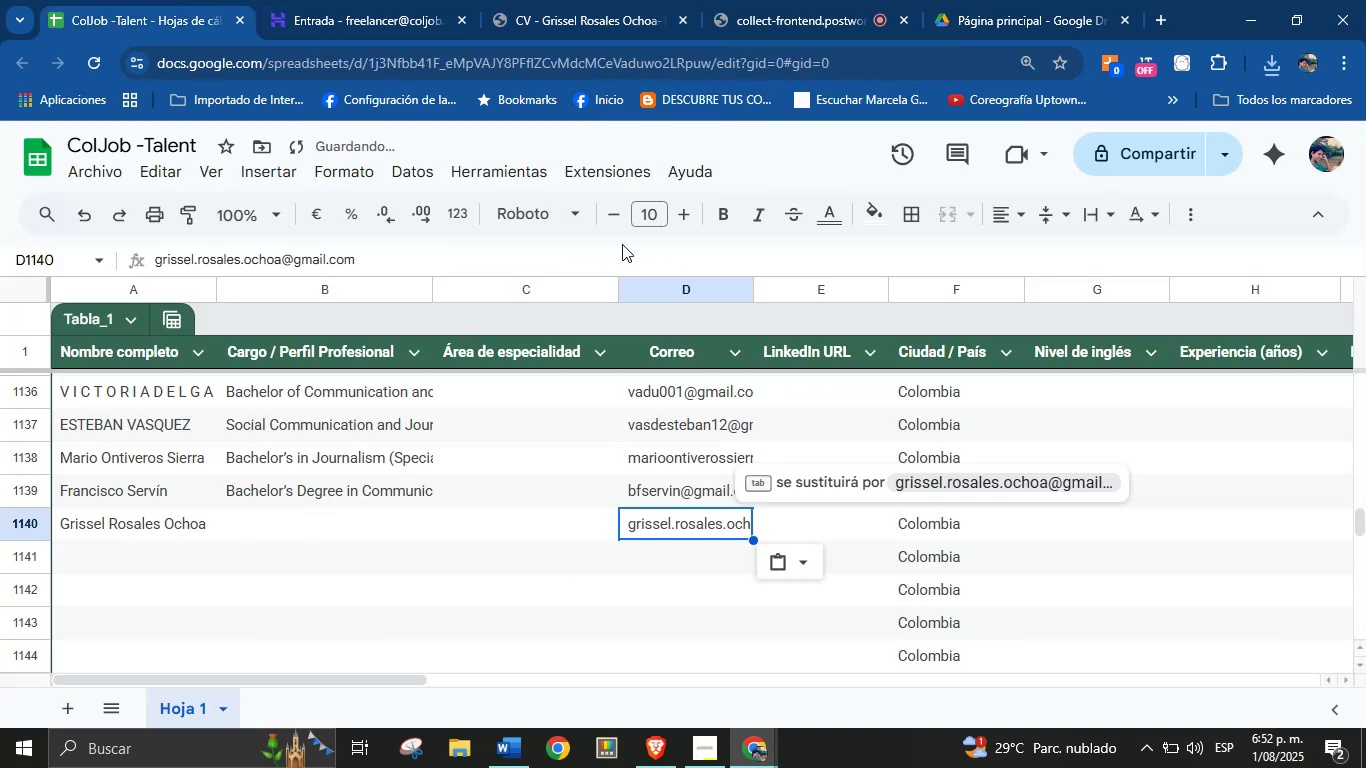 
left_click([583, 0])
 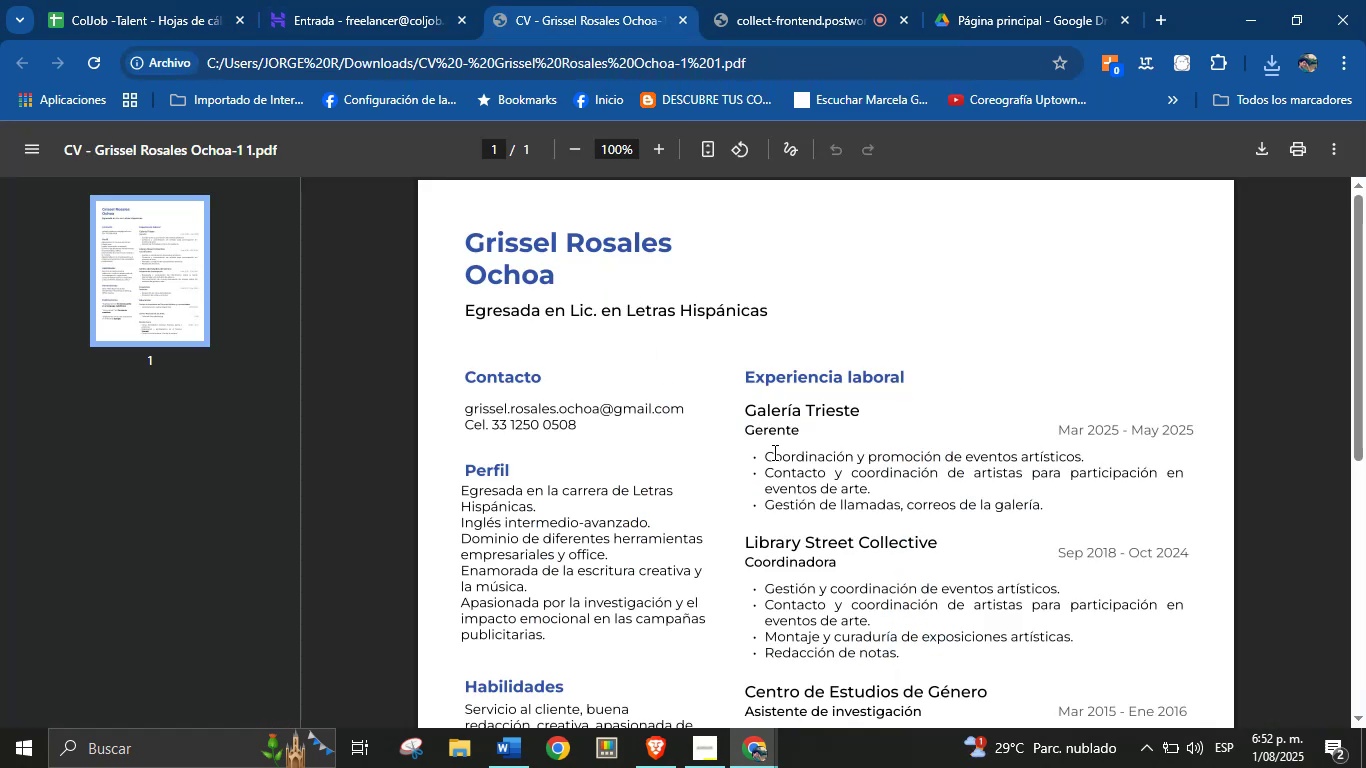 
left_click([773, 452])
 